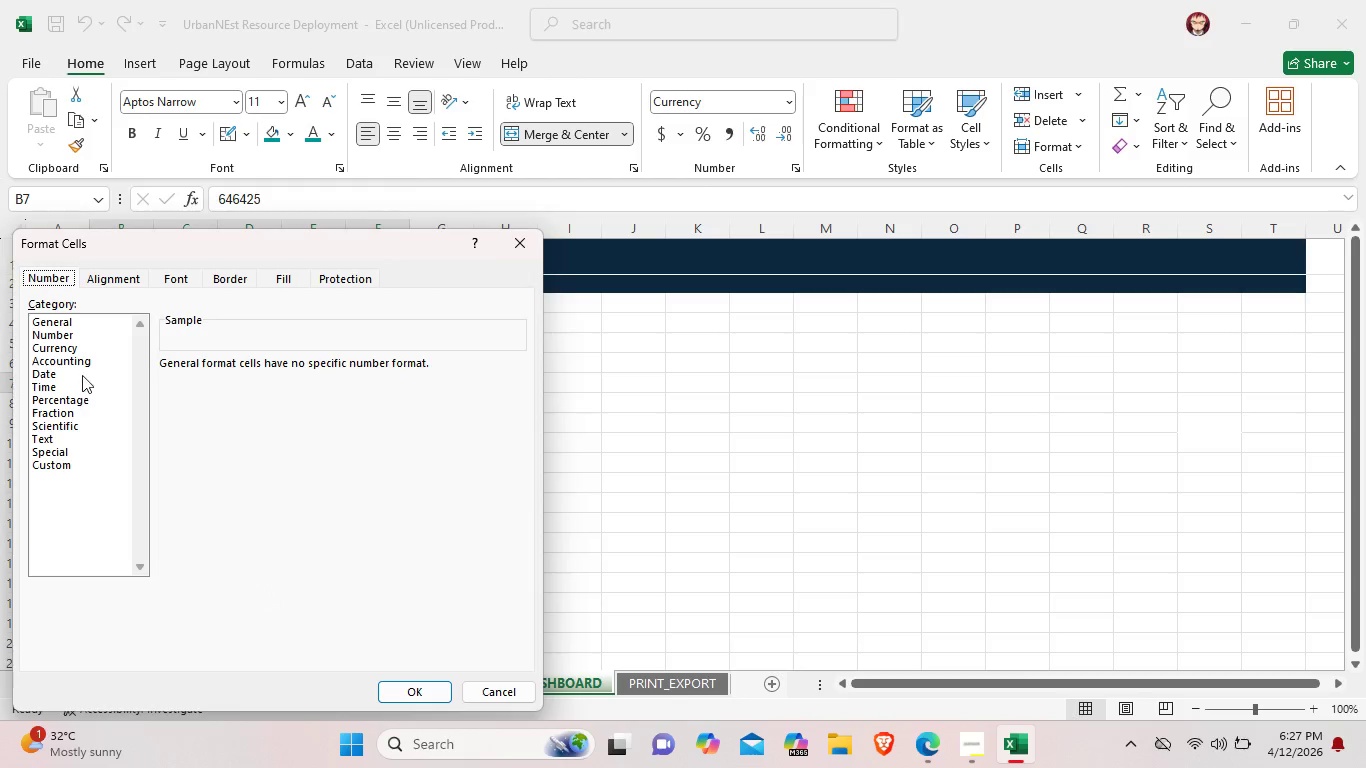 
left_click([74, 347])
 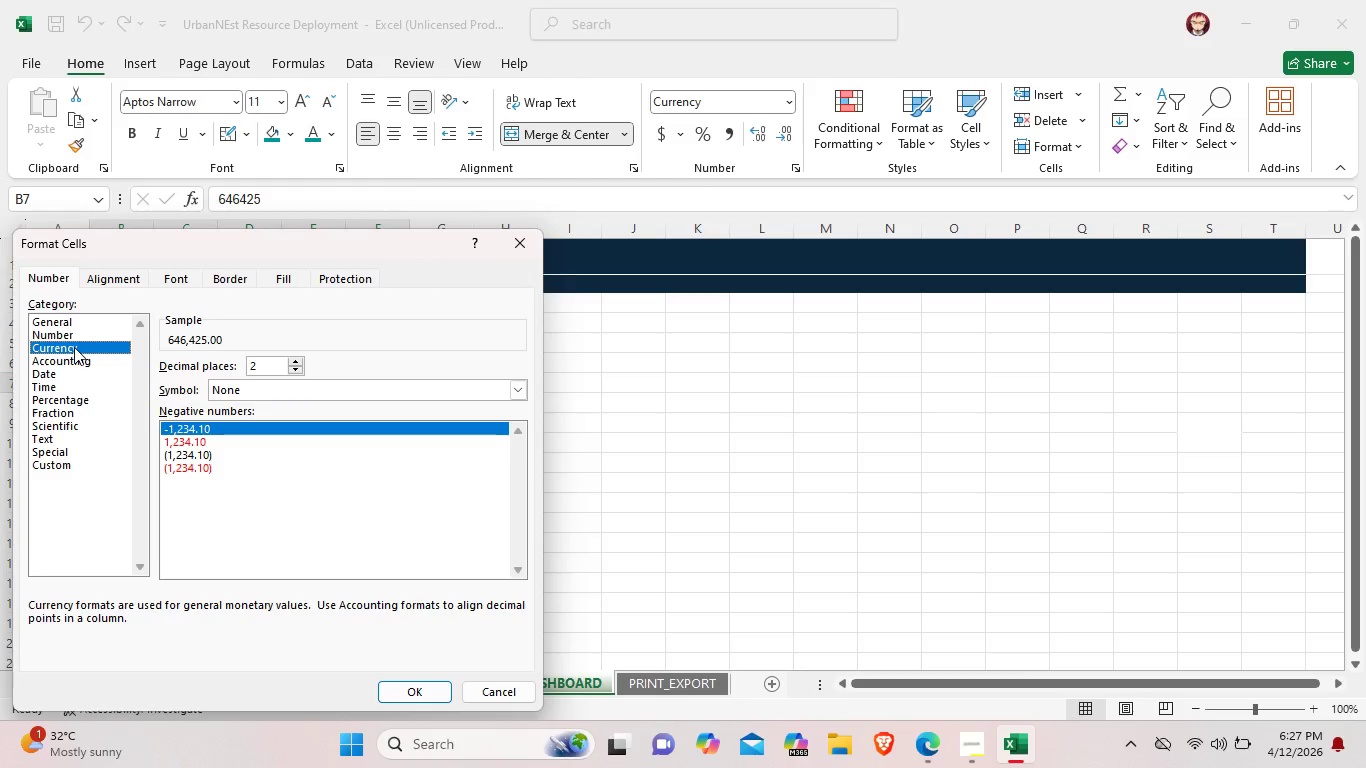 
wait(8.22)
 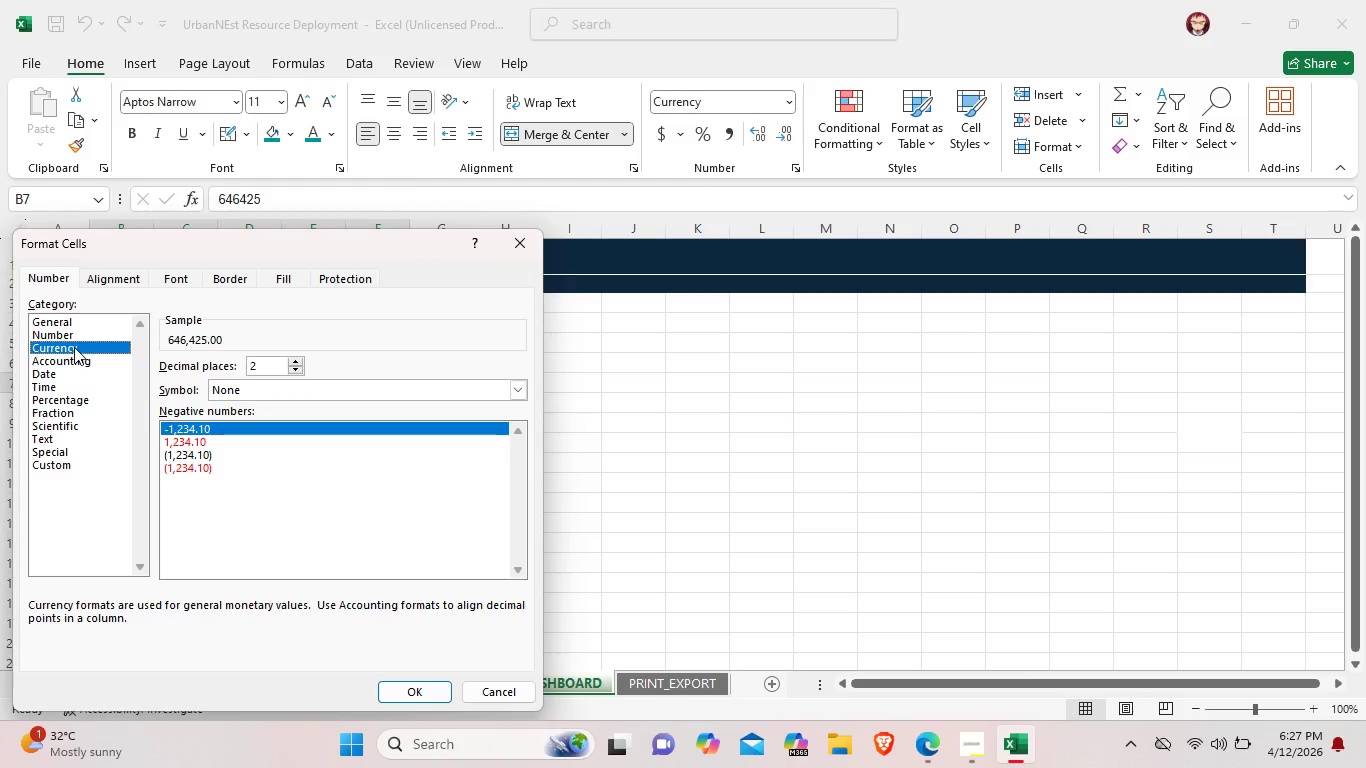 
left_click([518, 247])
 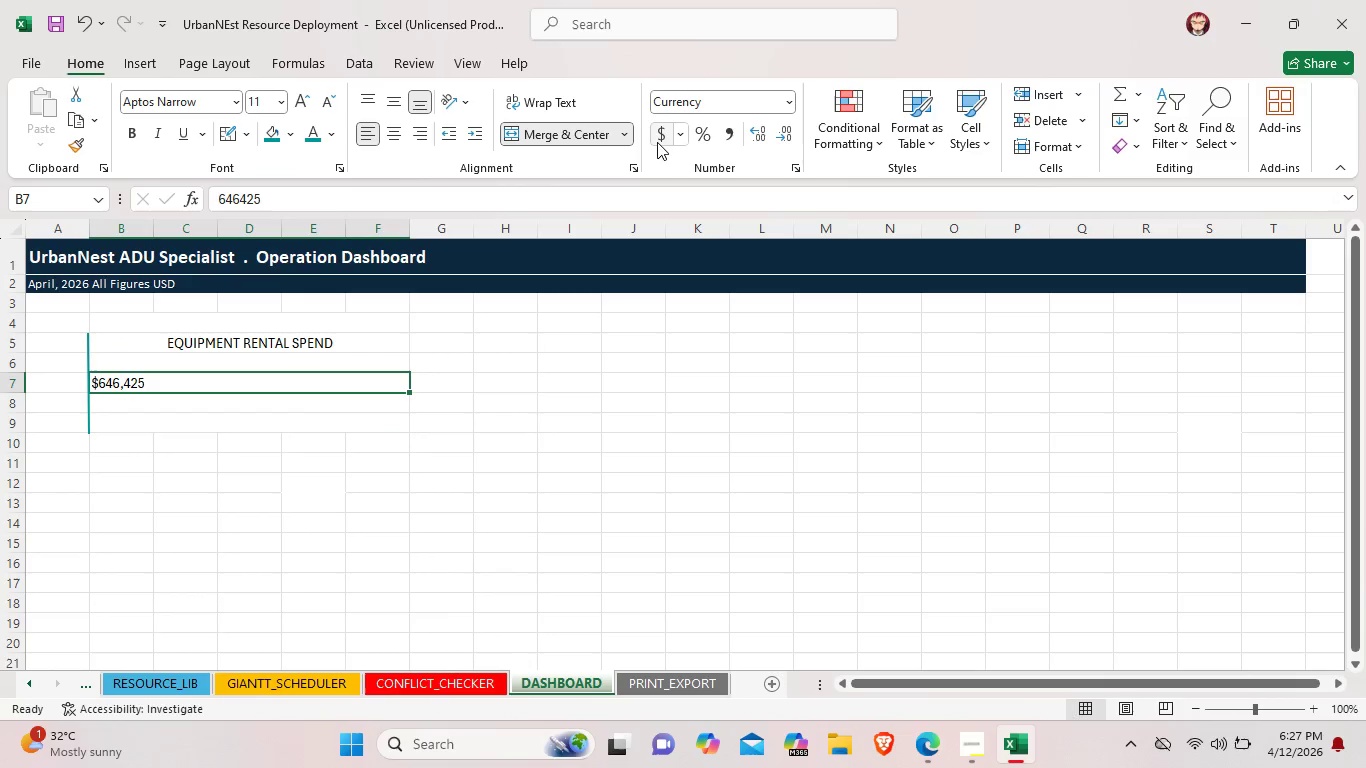 
left_click([657, 142])
 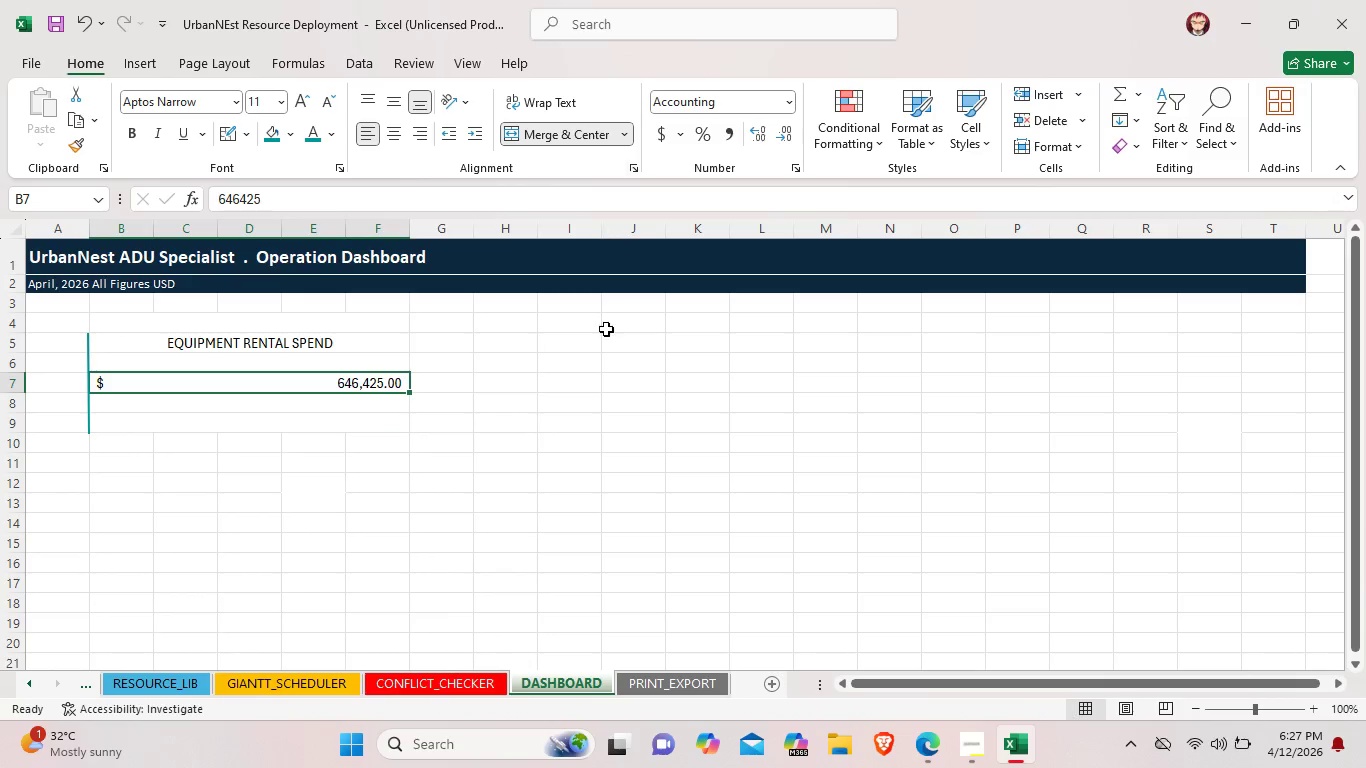 
left_click([577, 438])
 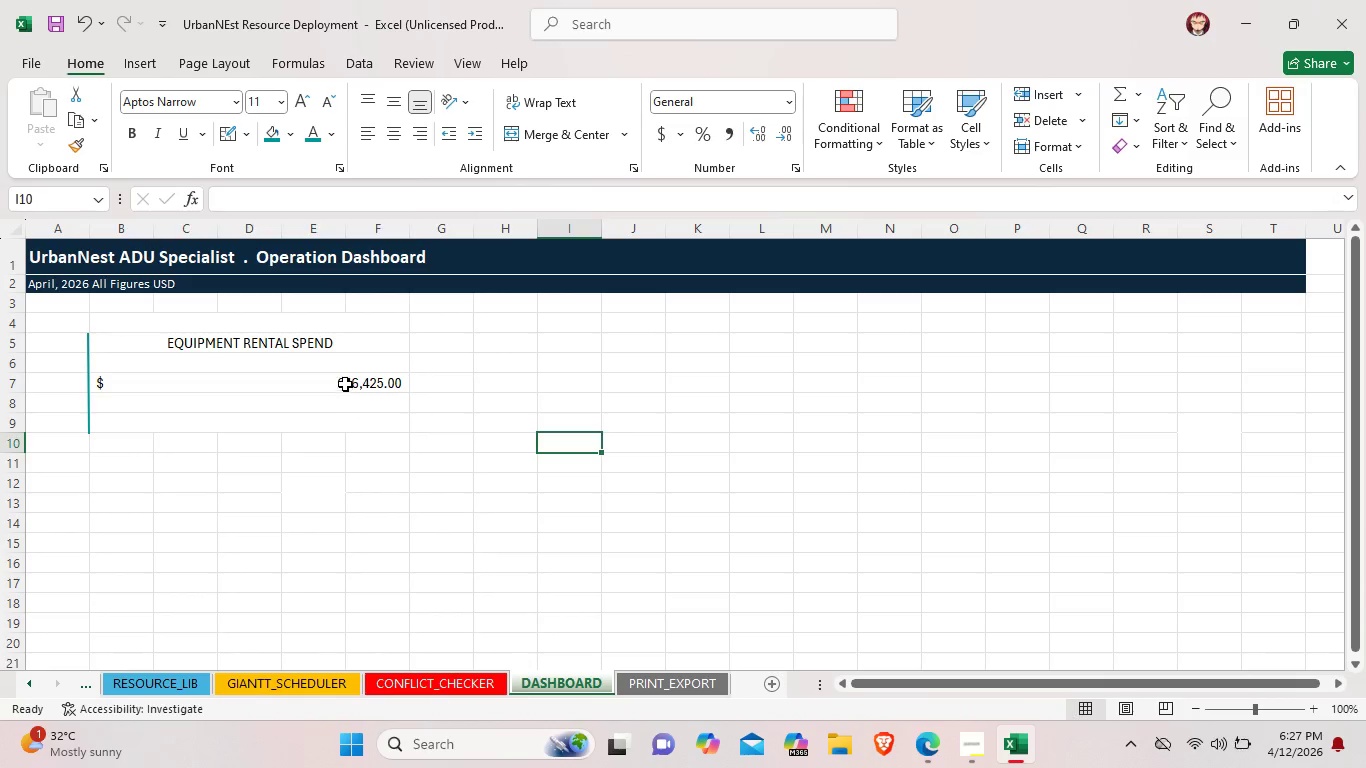 
left_click([345, 384])
 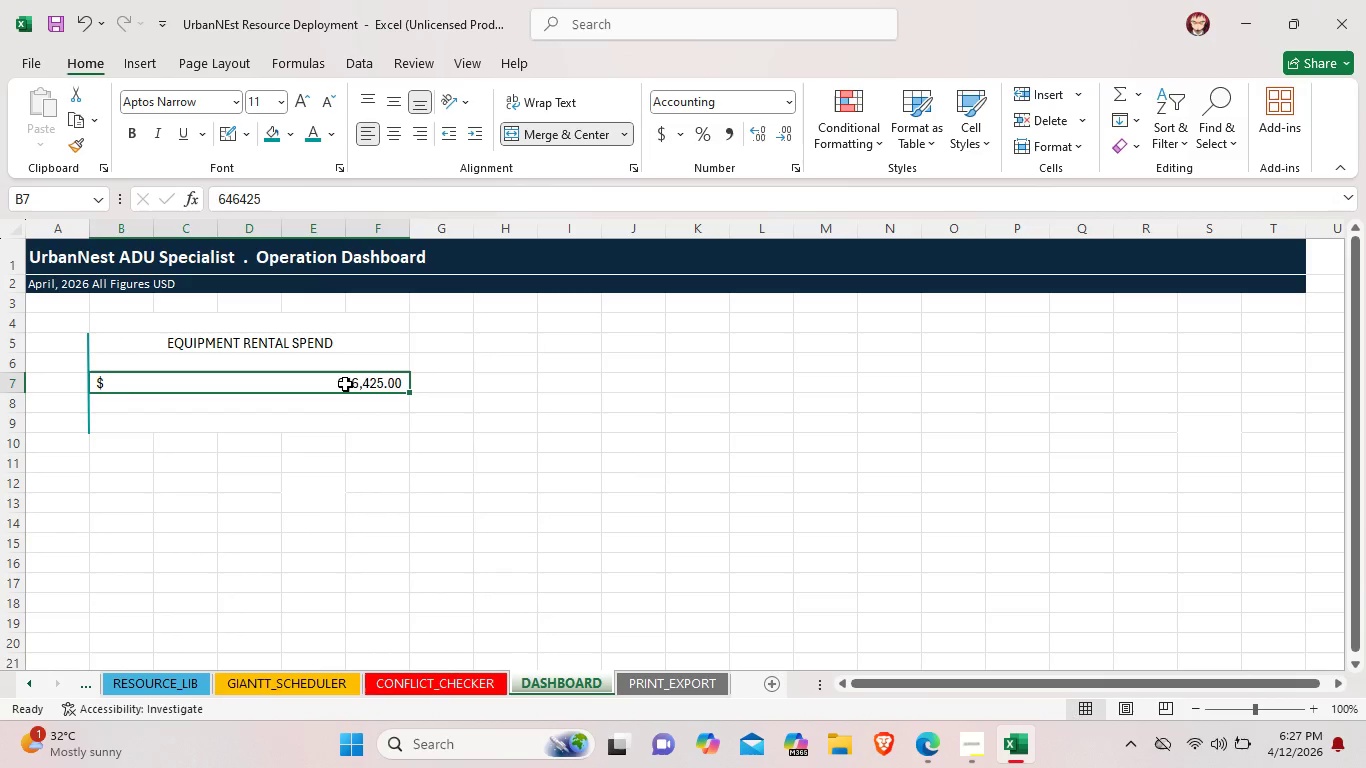 
double_click([345, 384])
 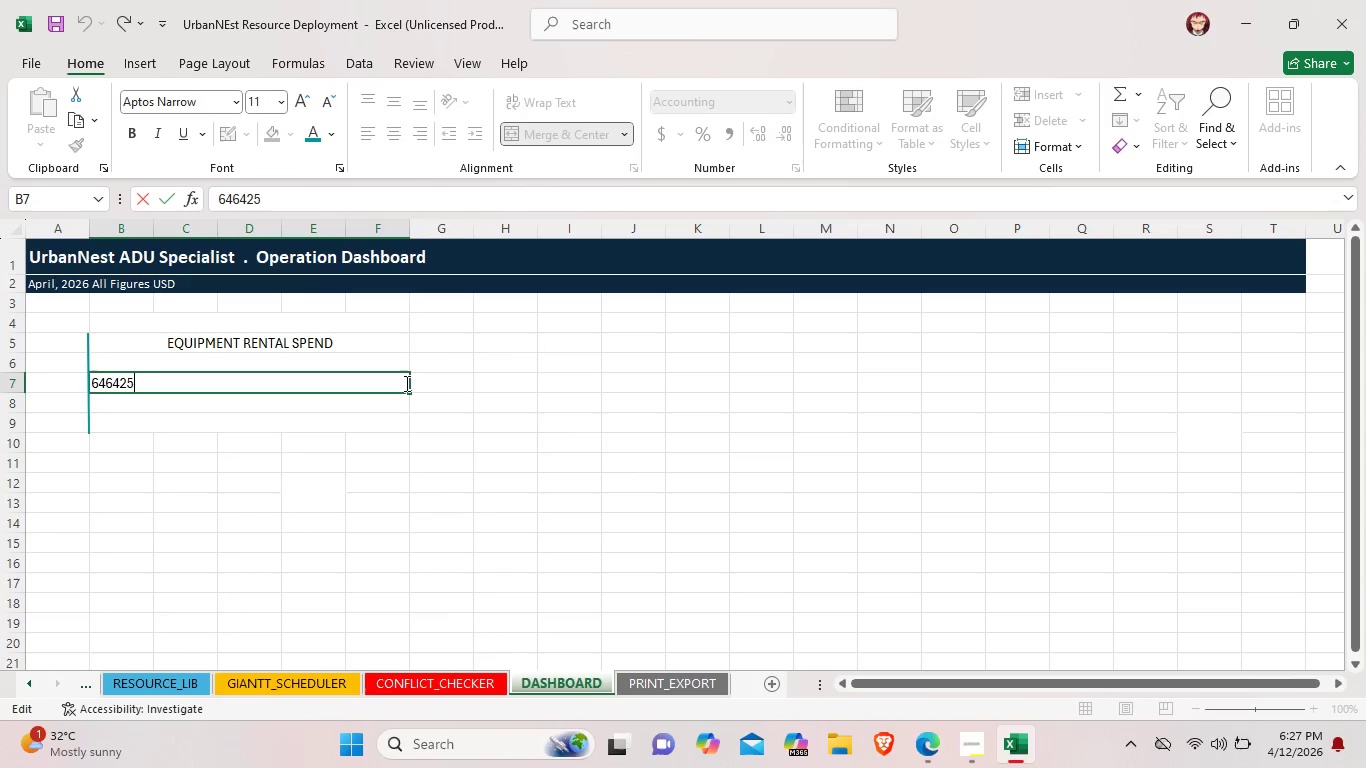 
left_click([501, 383])
 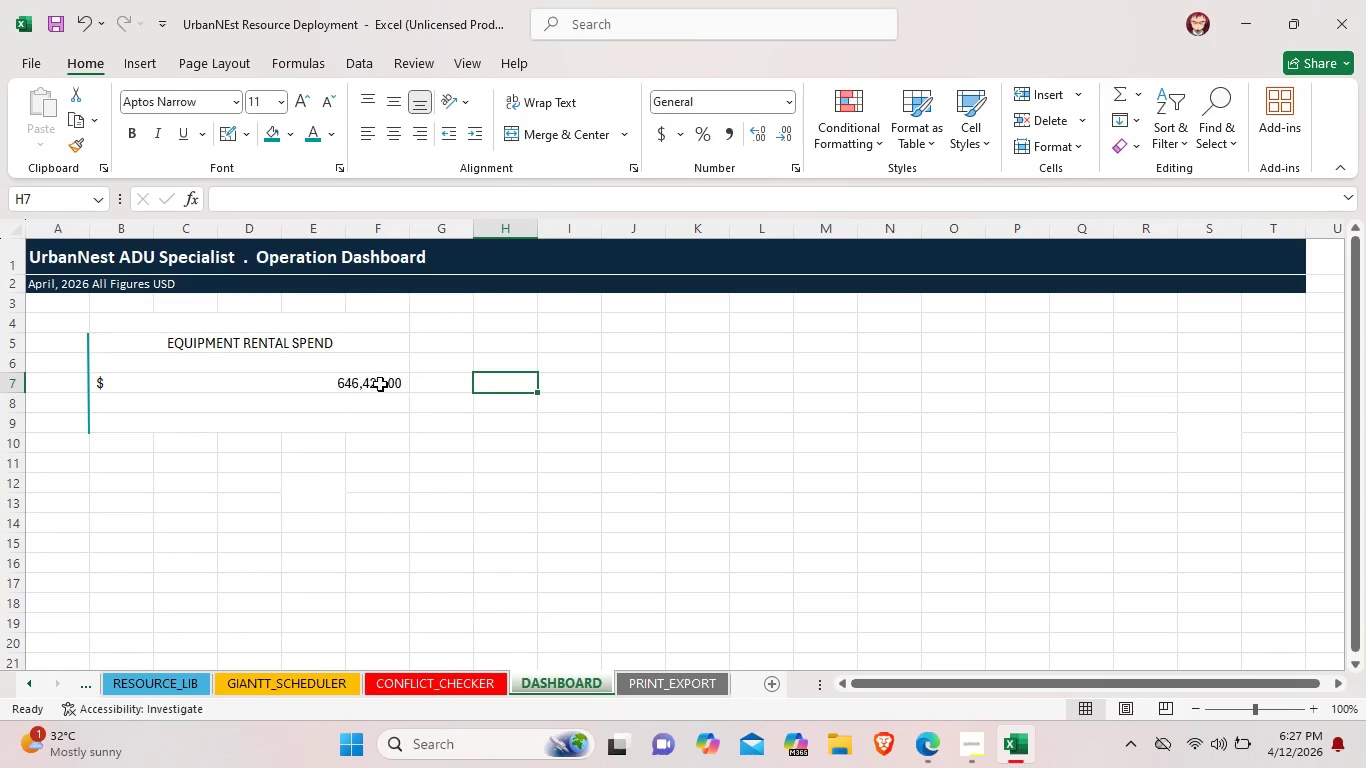 
left_click([379, 384])
 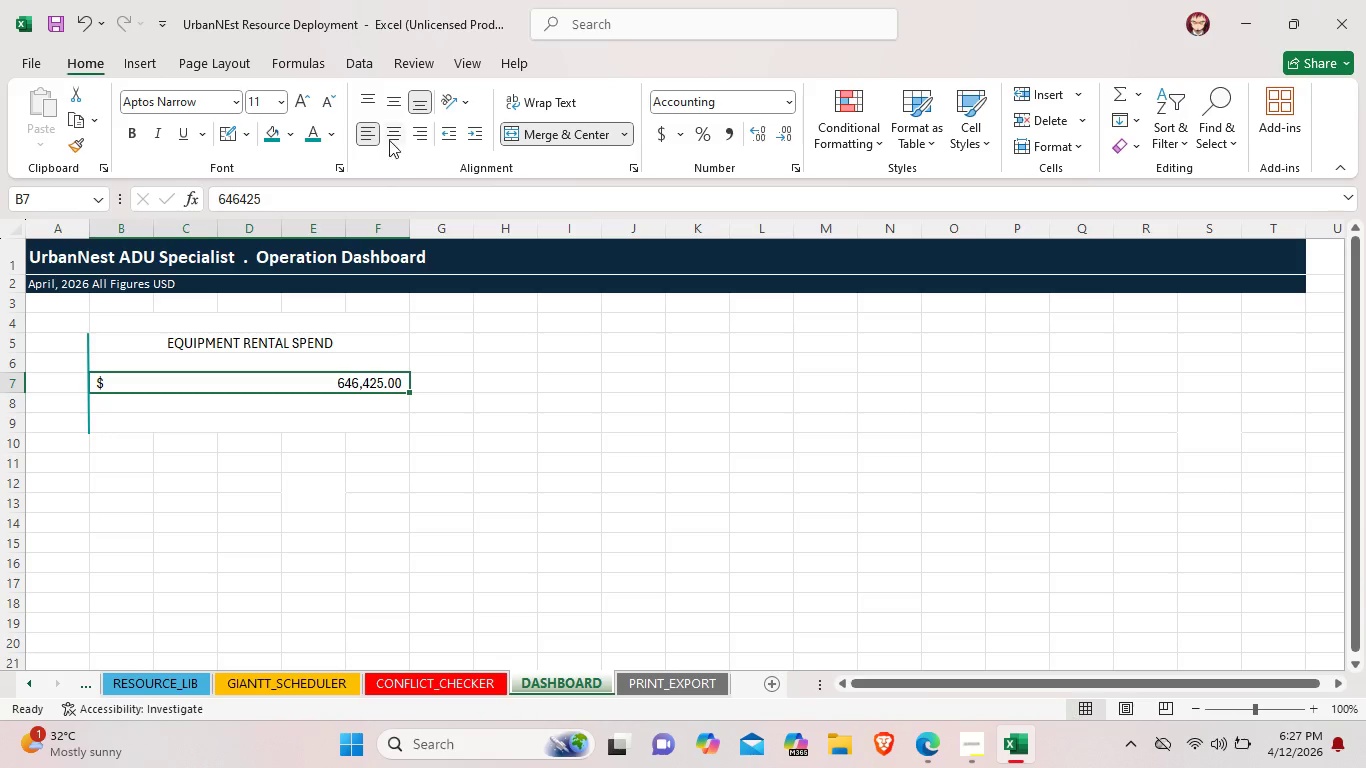 
left_click([371, 134])
 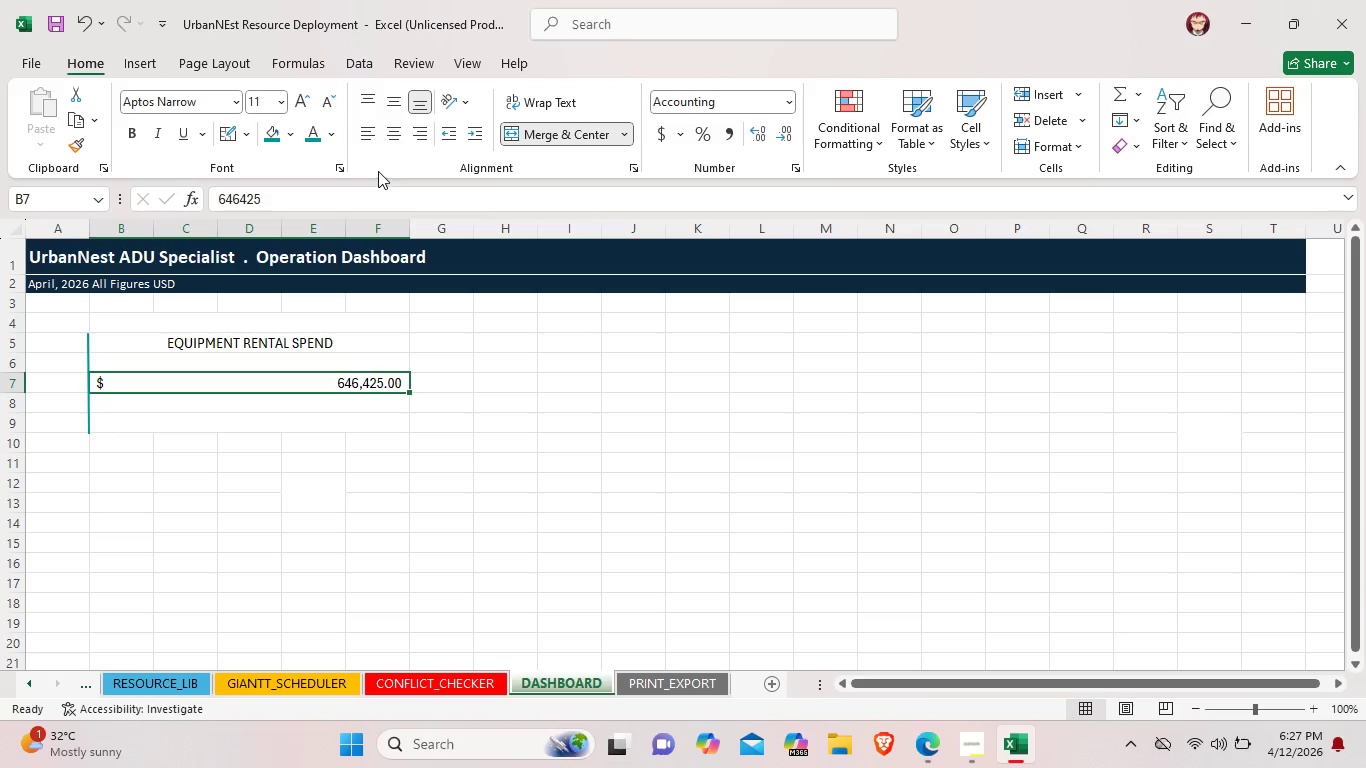 
left_click([371, 139])
 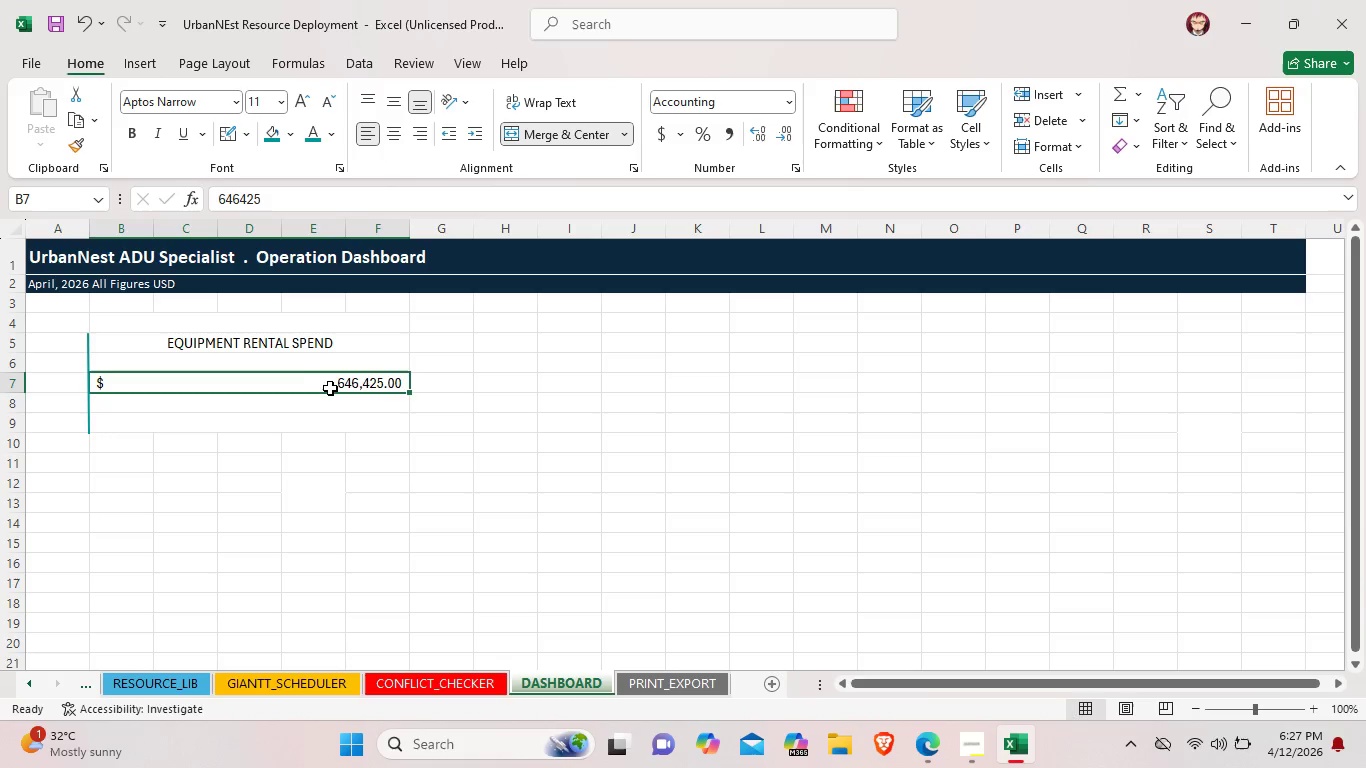 
double_click([330, 388])
 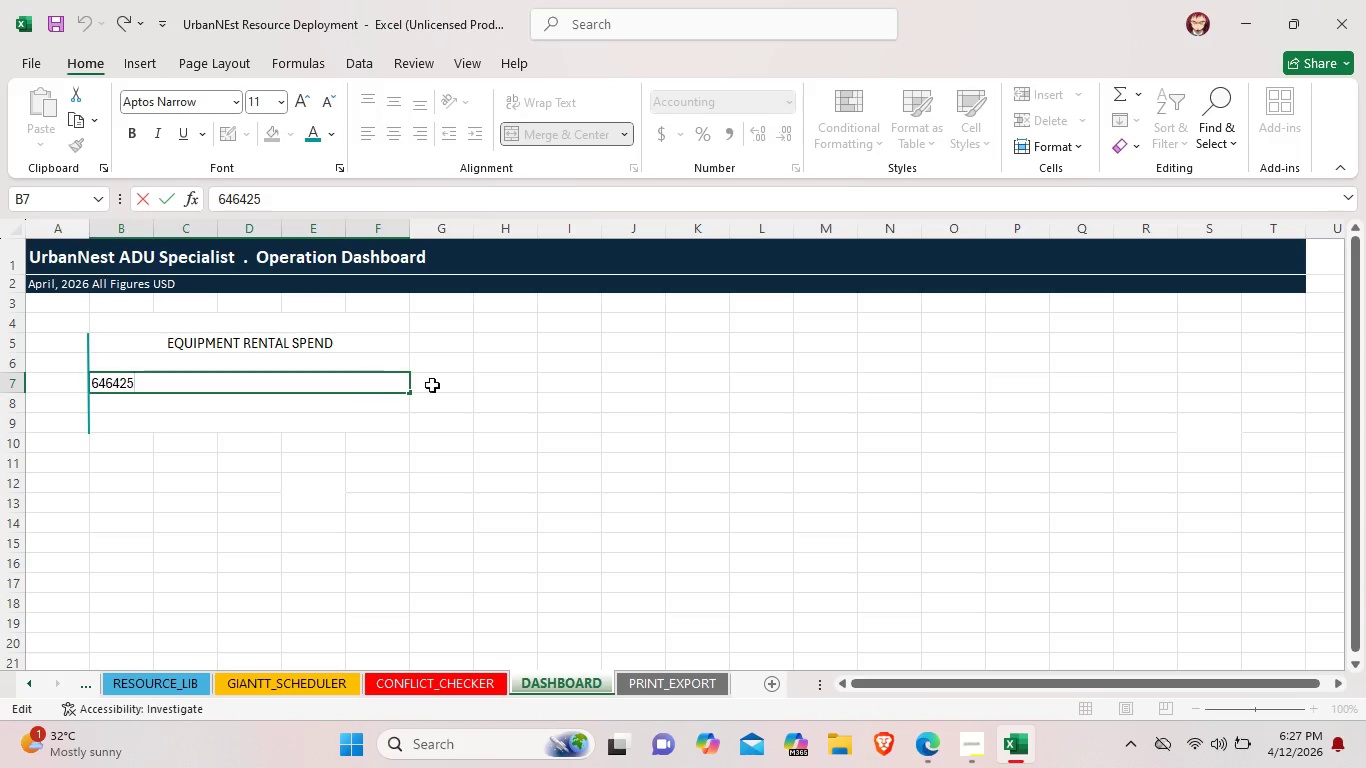 
left_click([551, 402])
 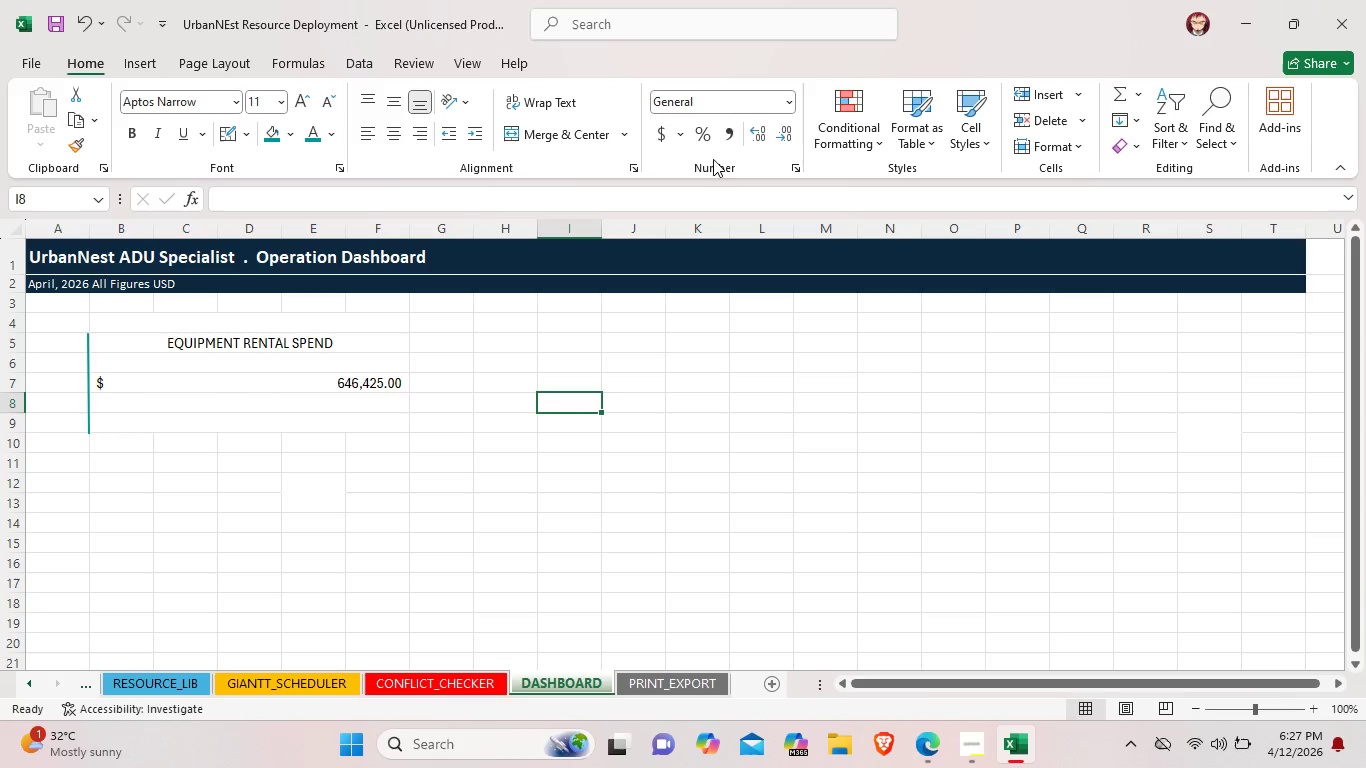 
left_click([685, 138])
 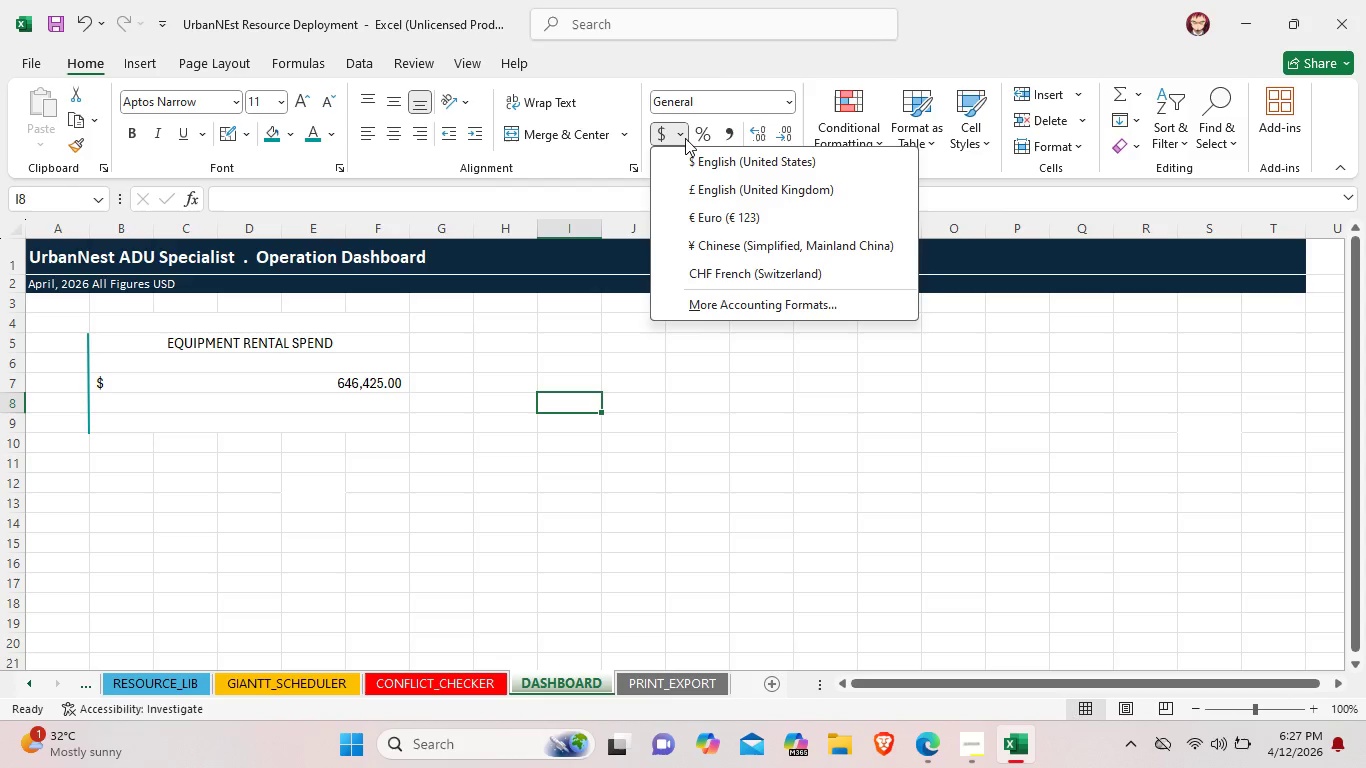 
left_click([607, 489])
 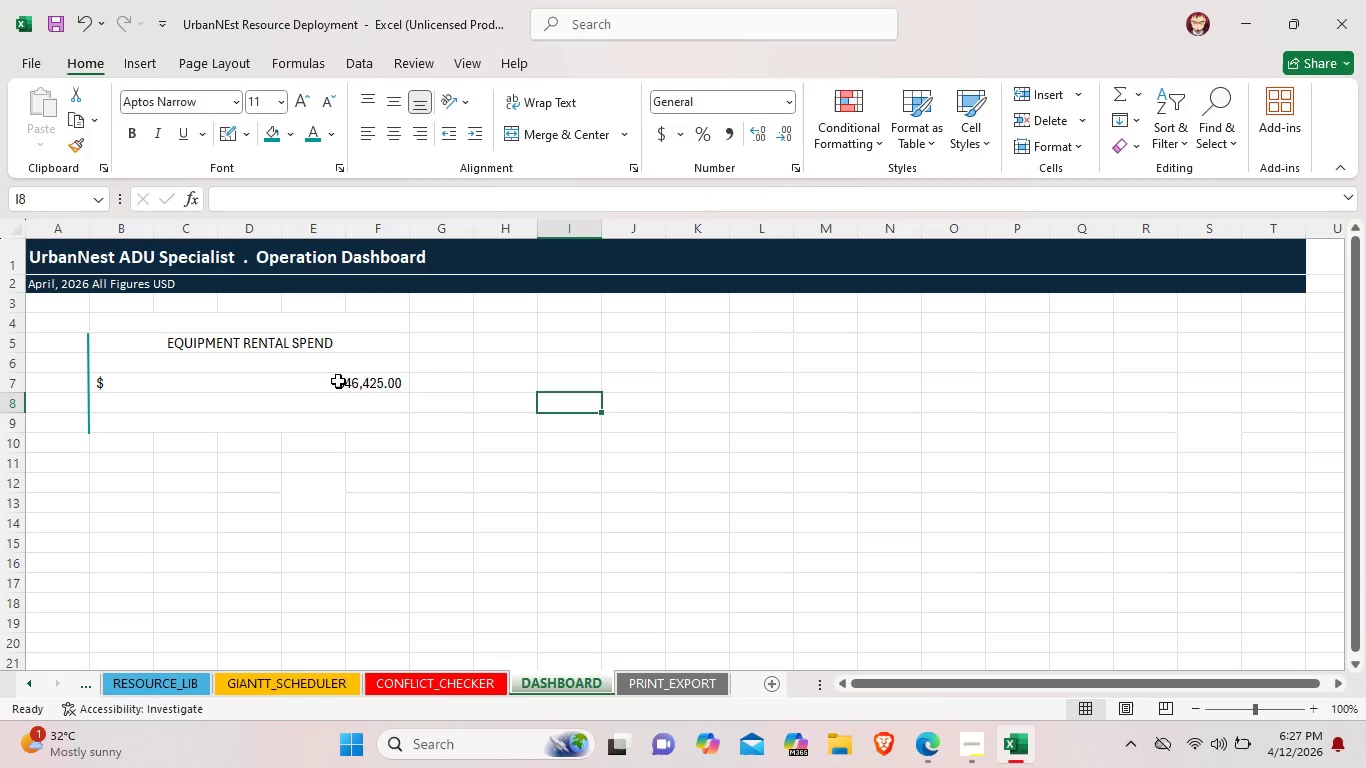 
double_click([338, 381])
 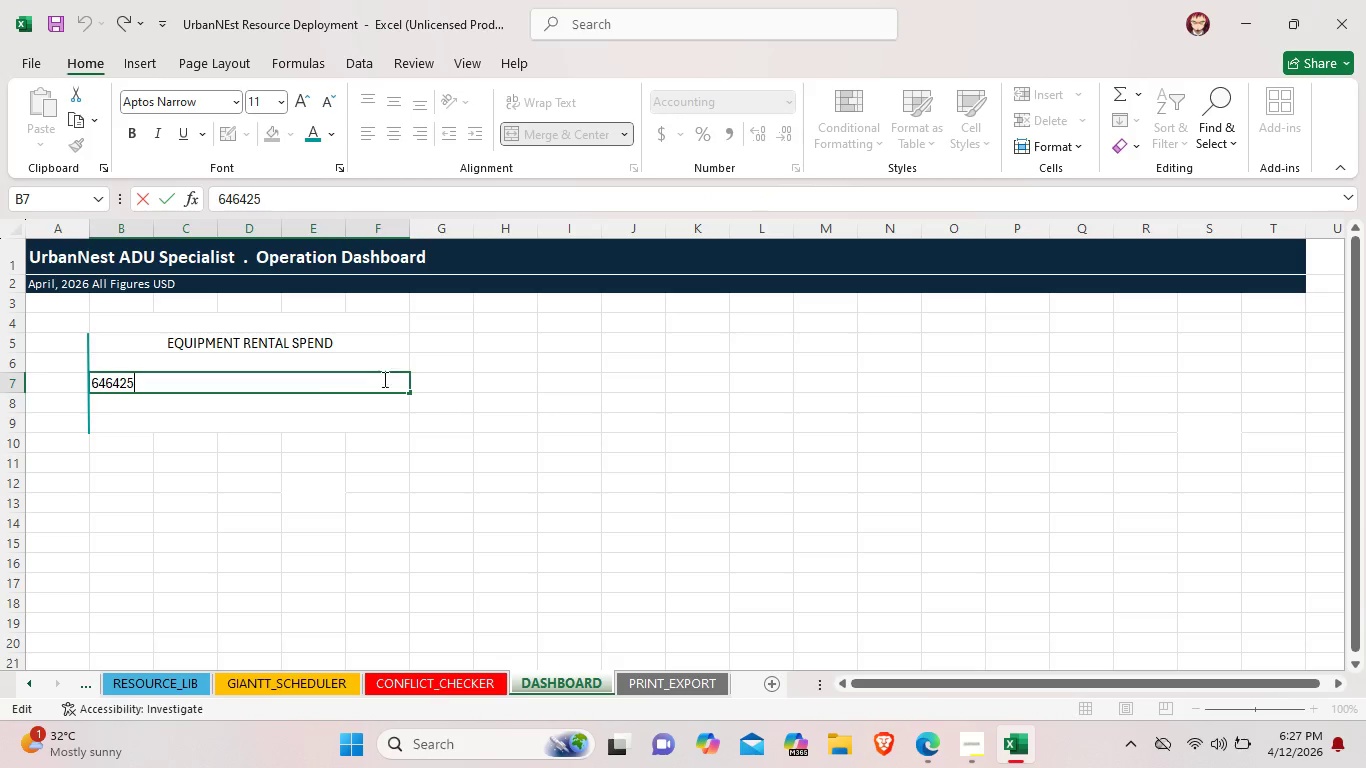 
left_click([507, 394])
 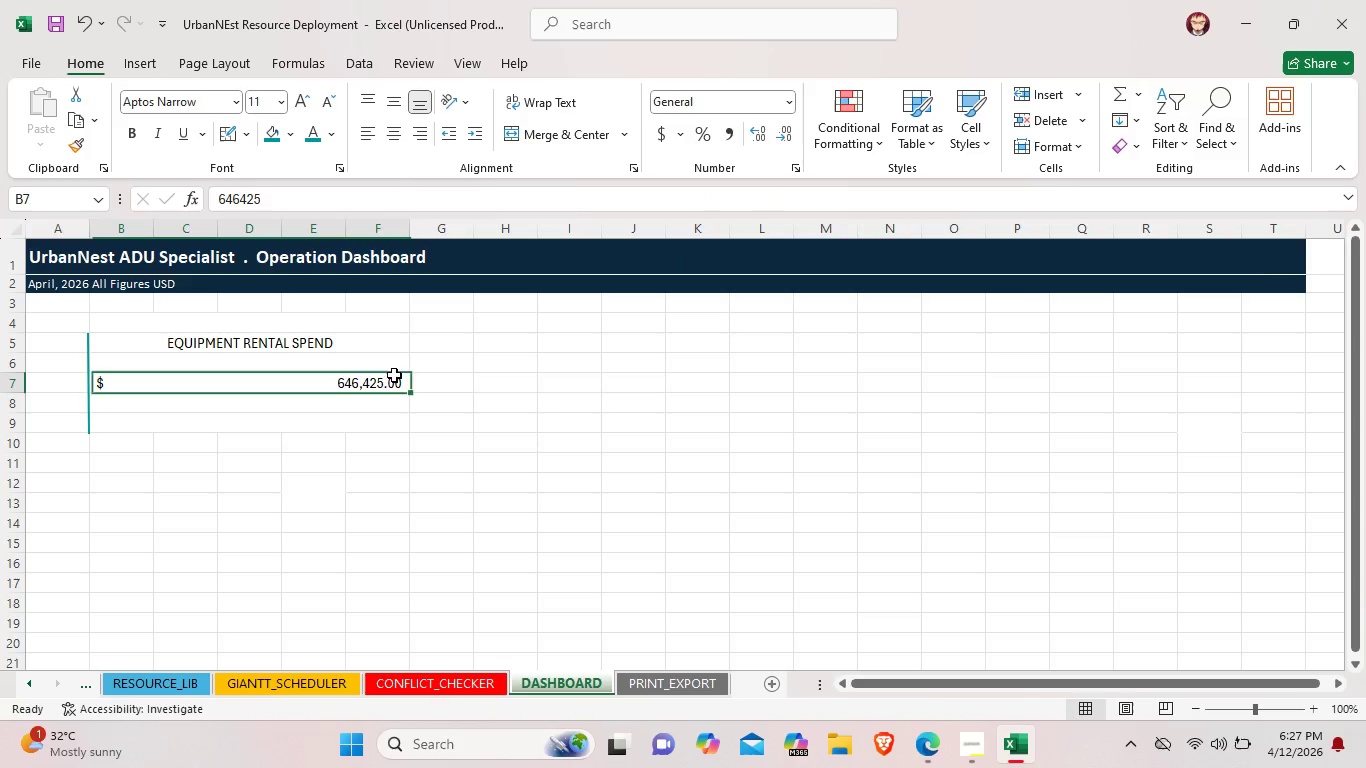 
double_click([394, 375])
 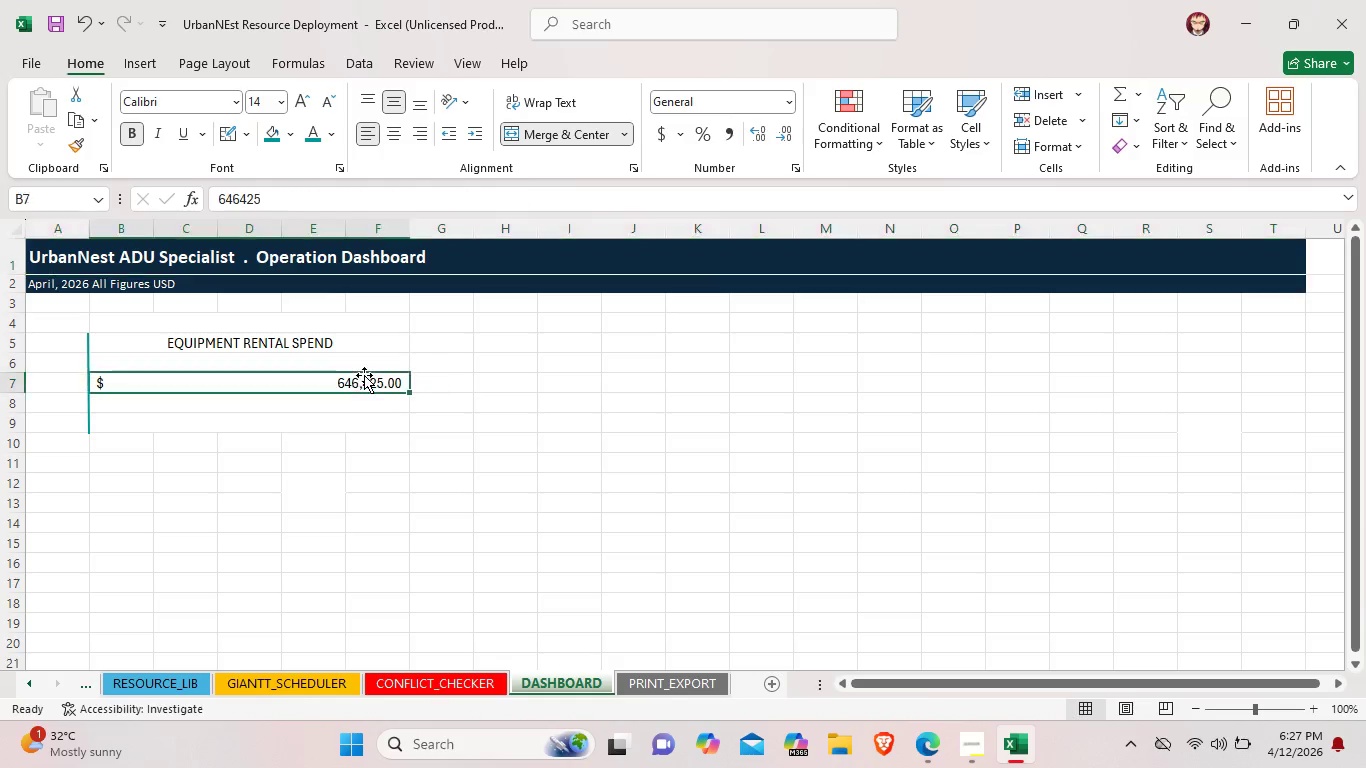 
double_click([364, 375])
 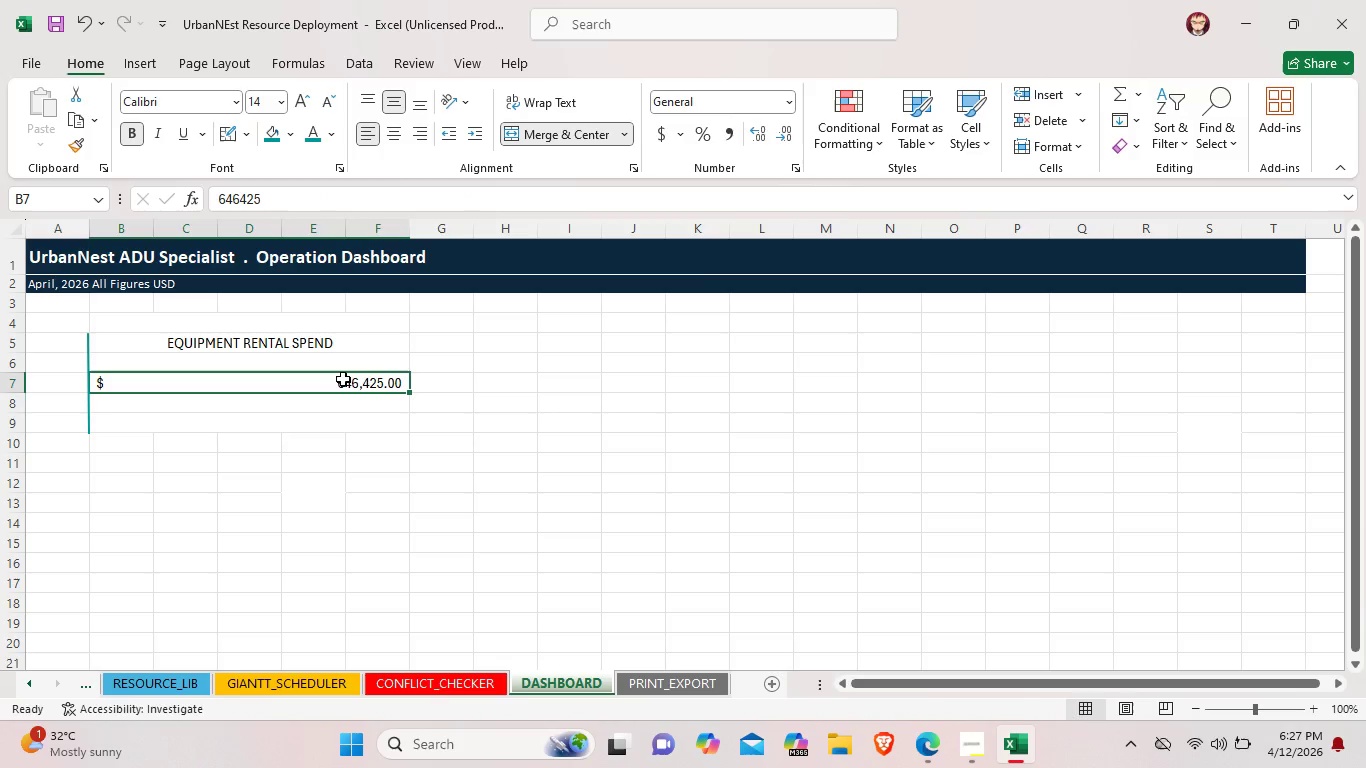 
left_click([343, 379])
 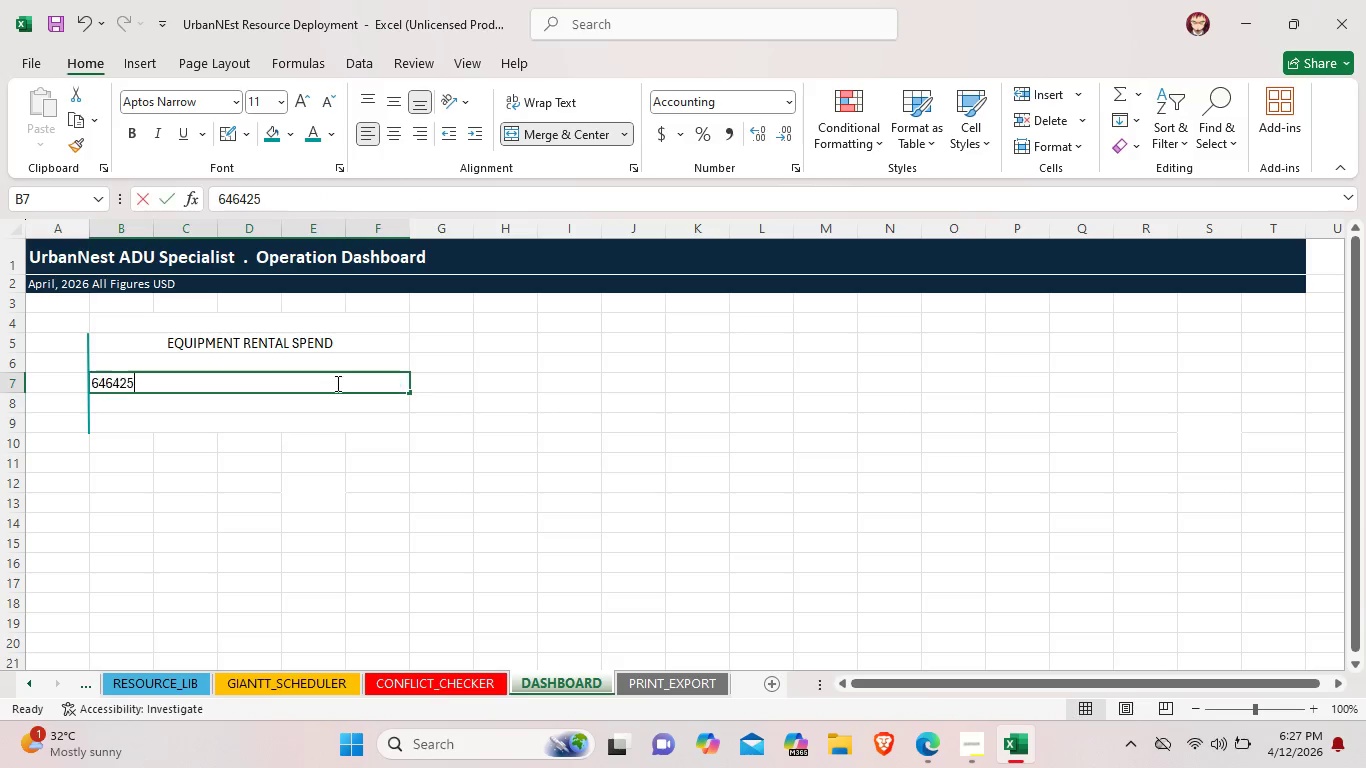 
double_click([336, 383])
 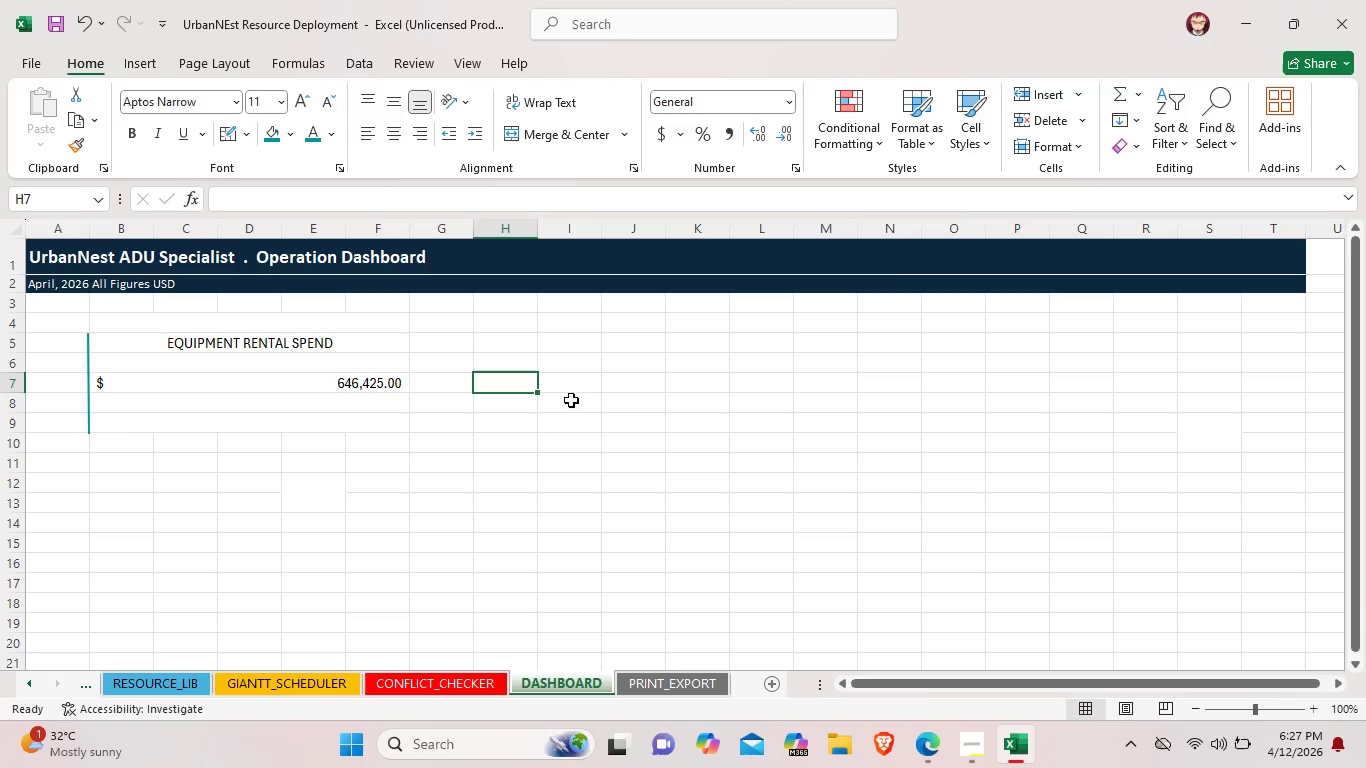 
wait(6.08)
 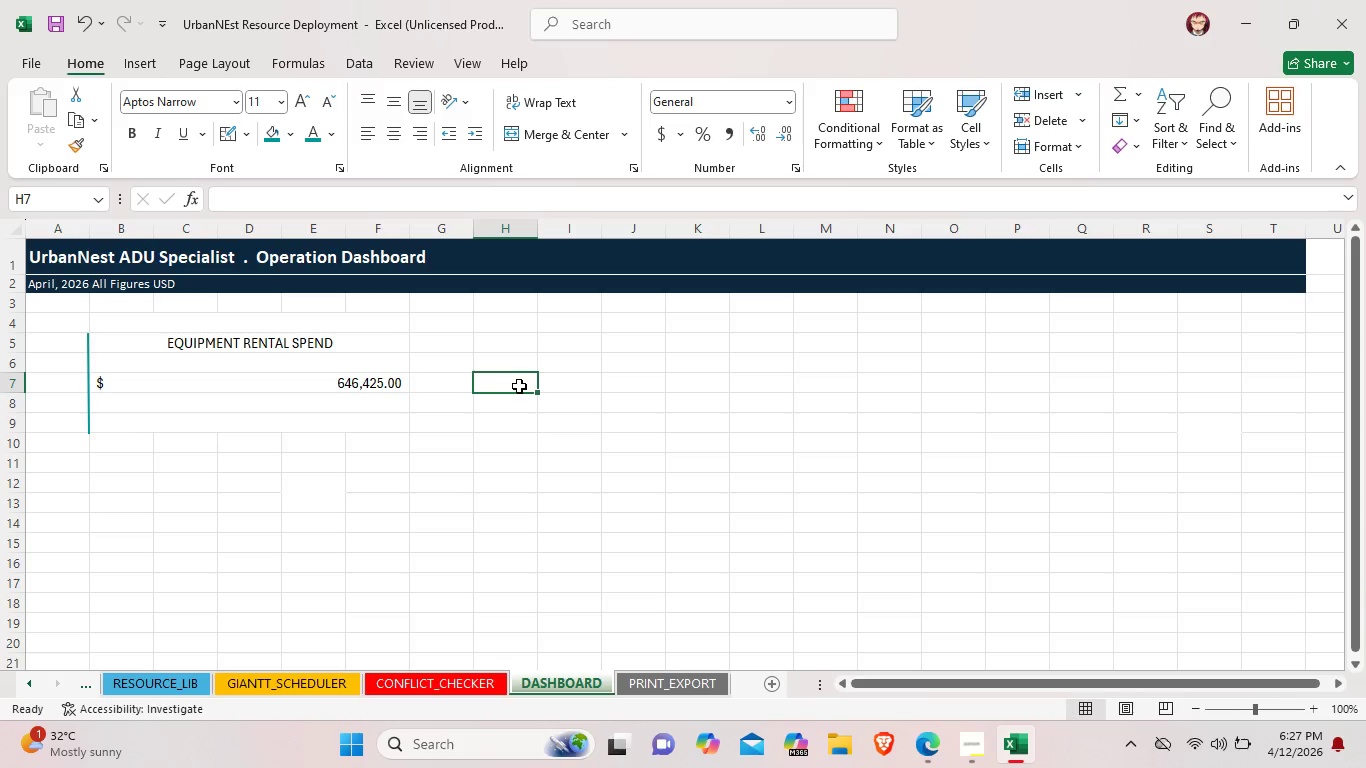 
left_click([677, 134])
 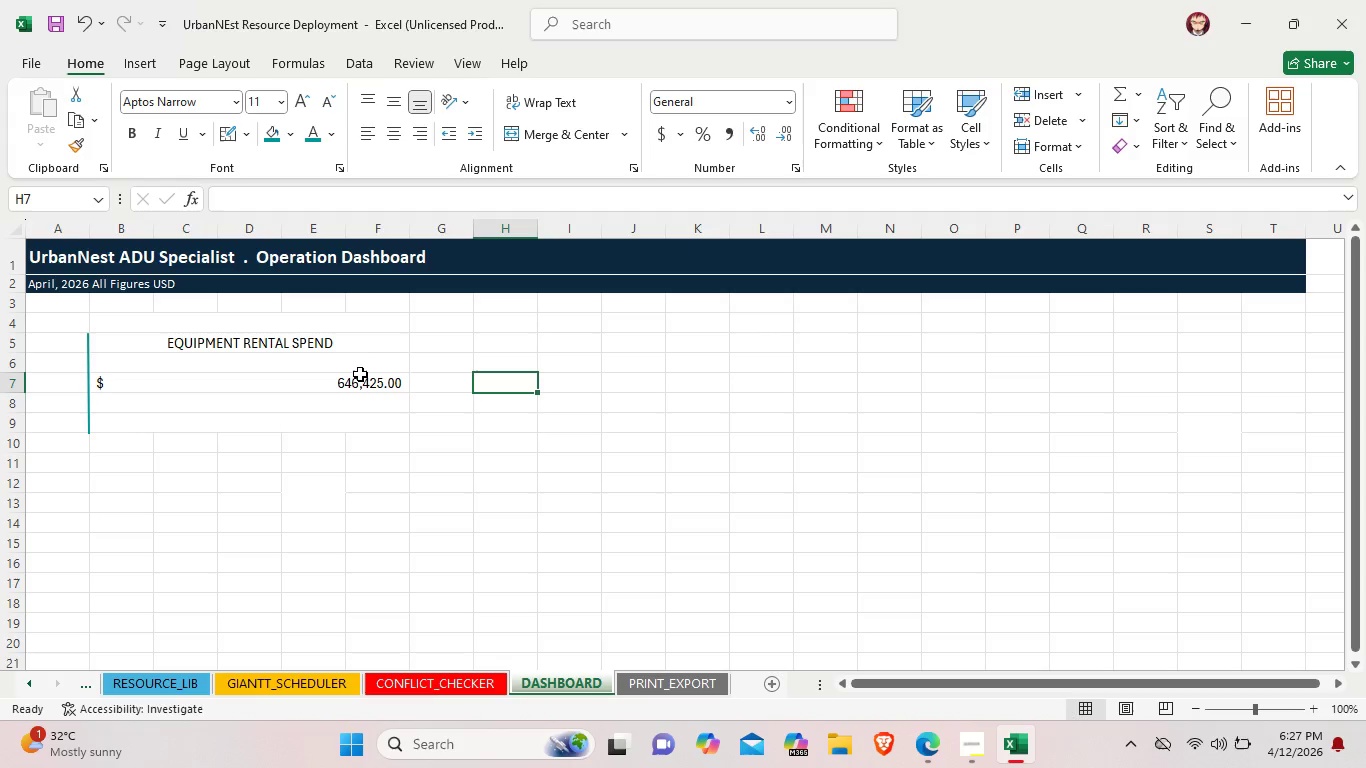 
left_click([353, 387])
 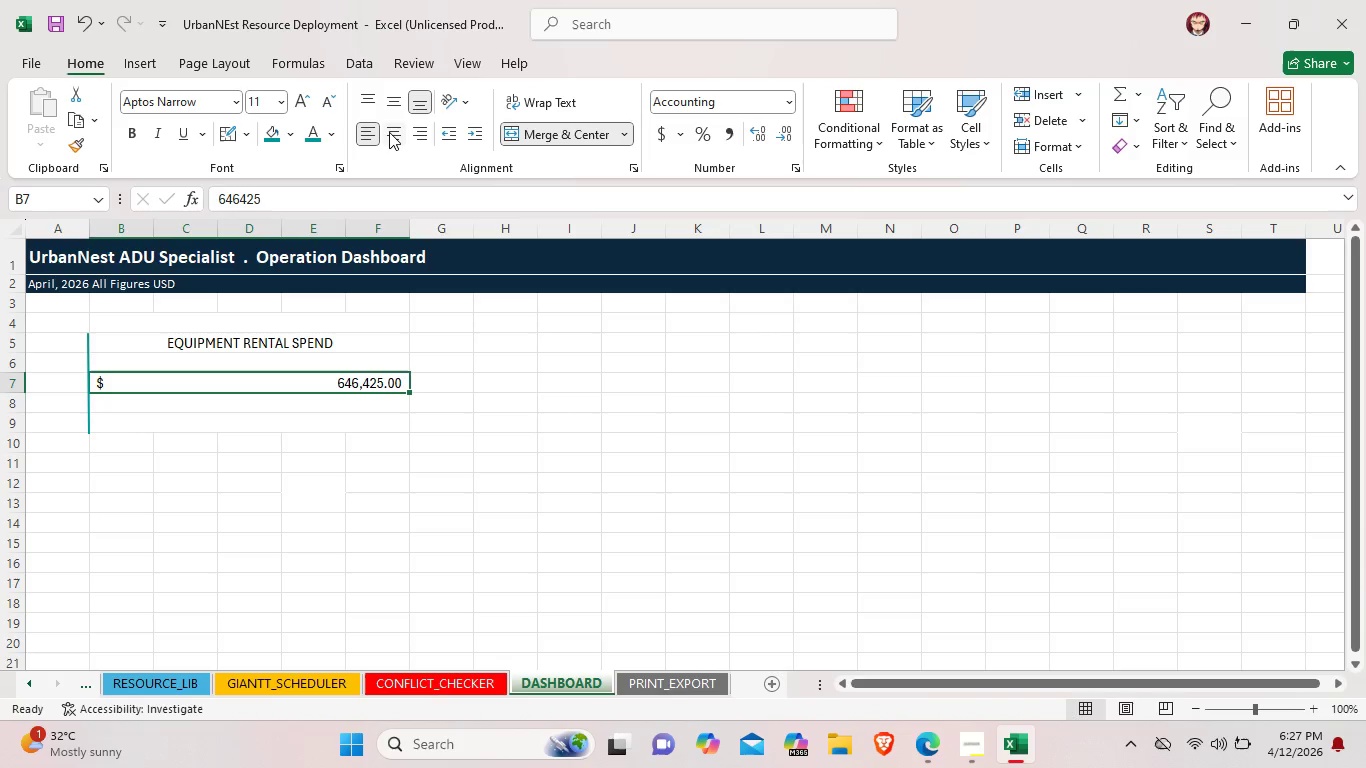 
left_click([389, 132])
 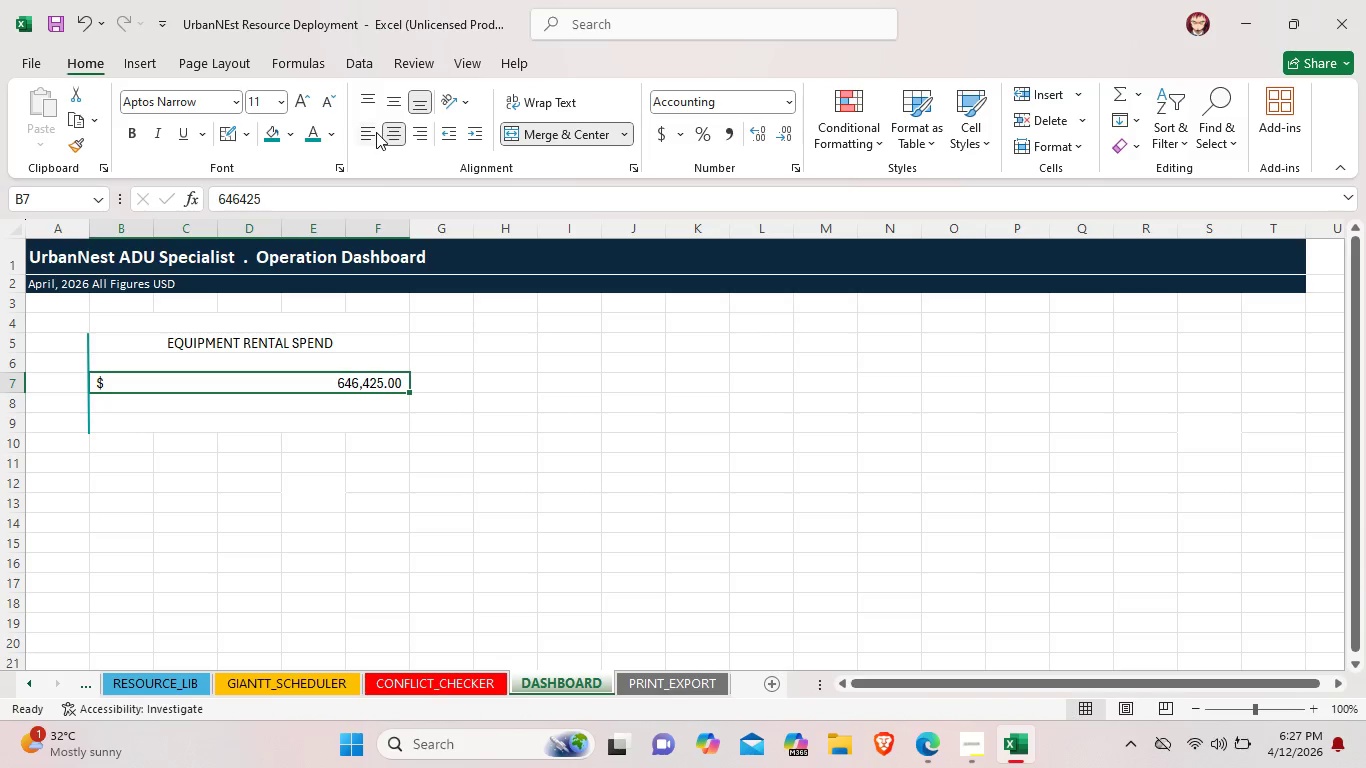 
left_click([375, 132])
 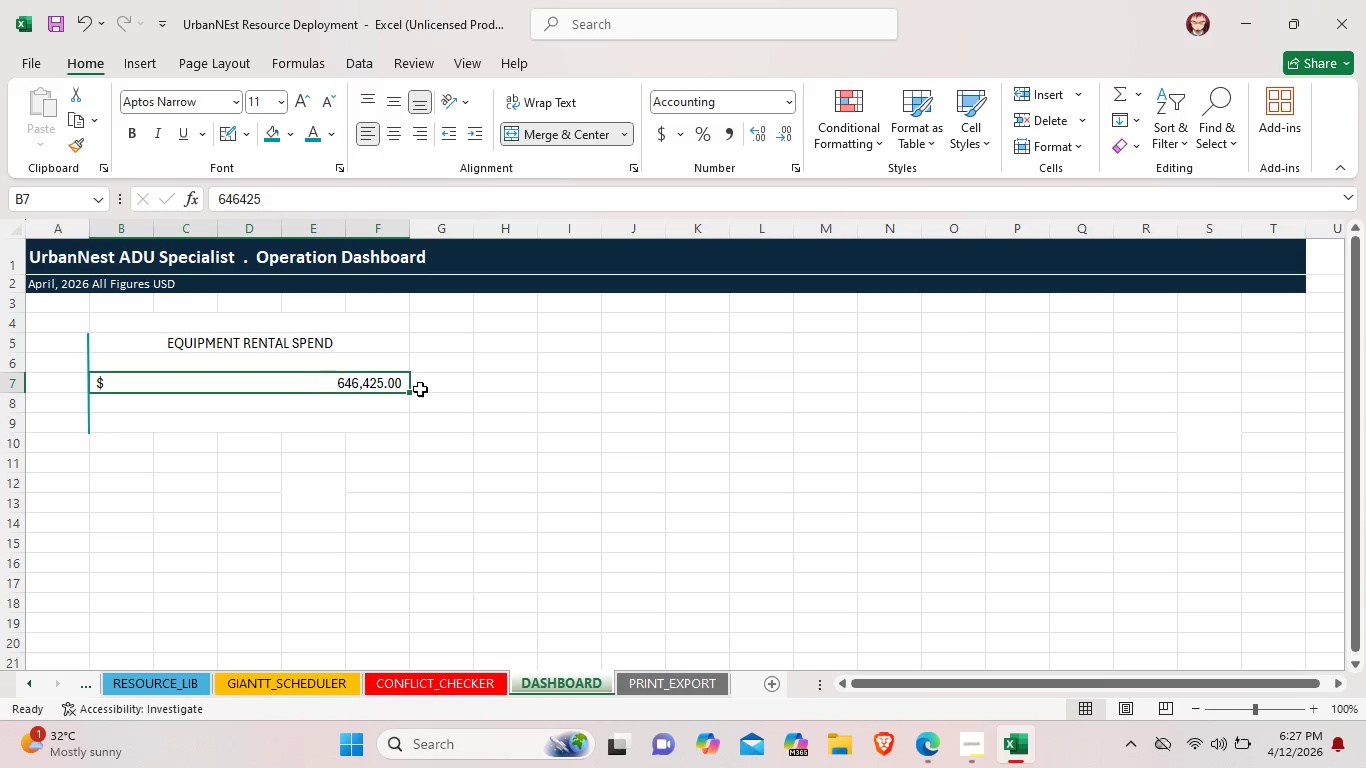 
double_click([670, 432])
 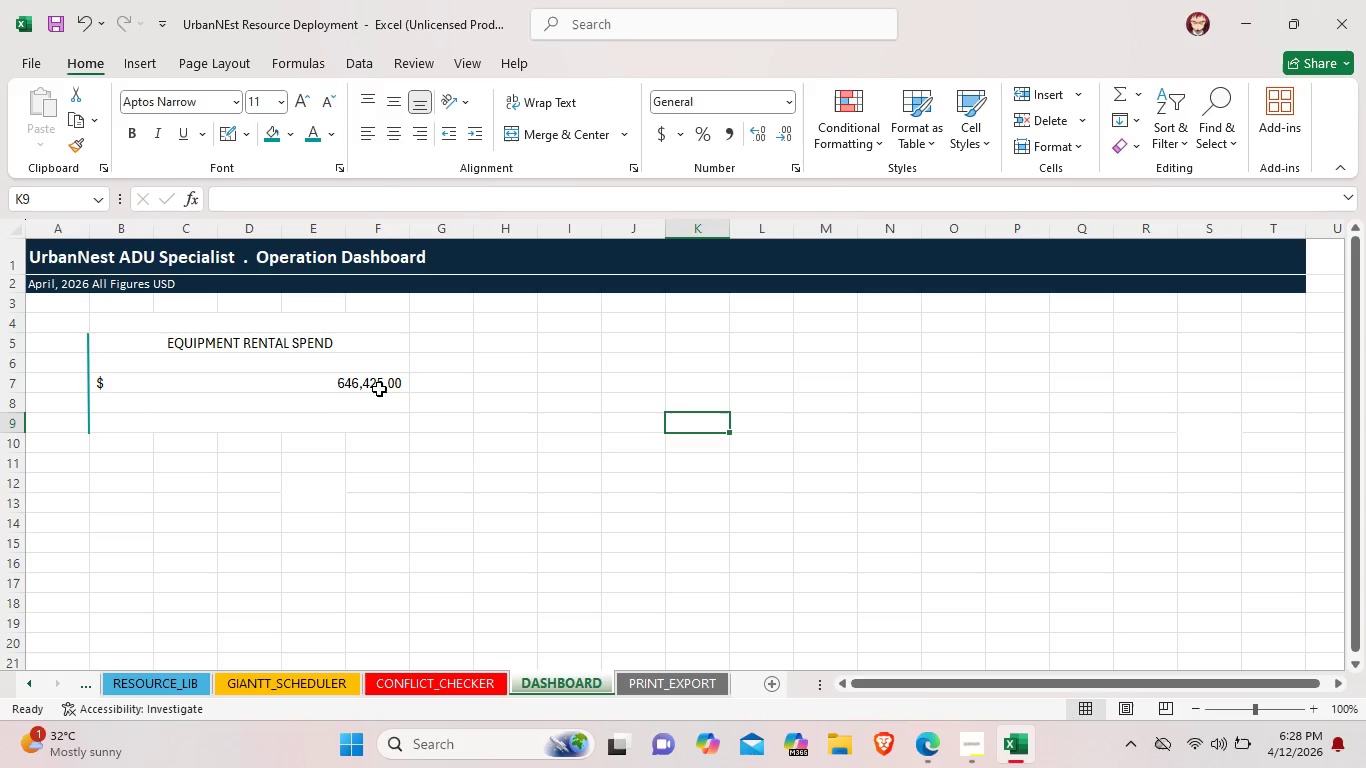 
left_click([171, 387])
 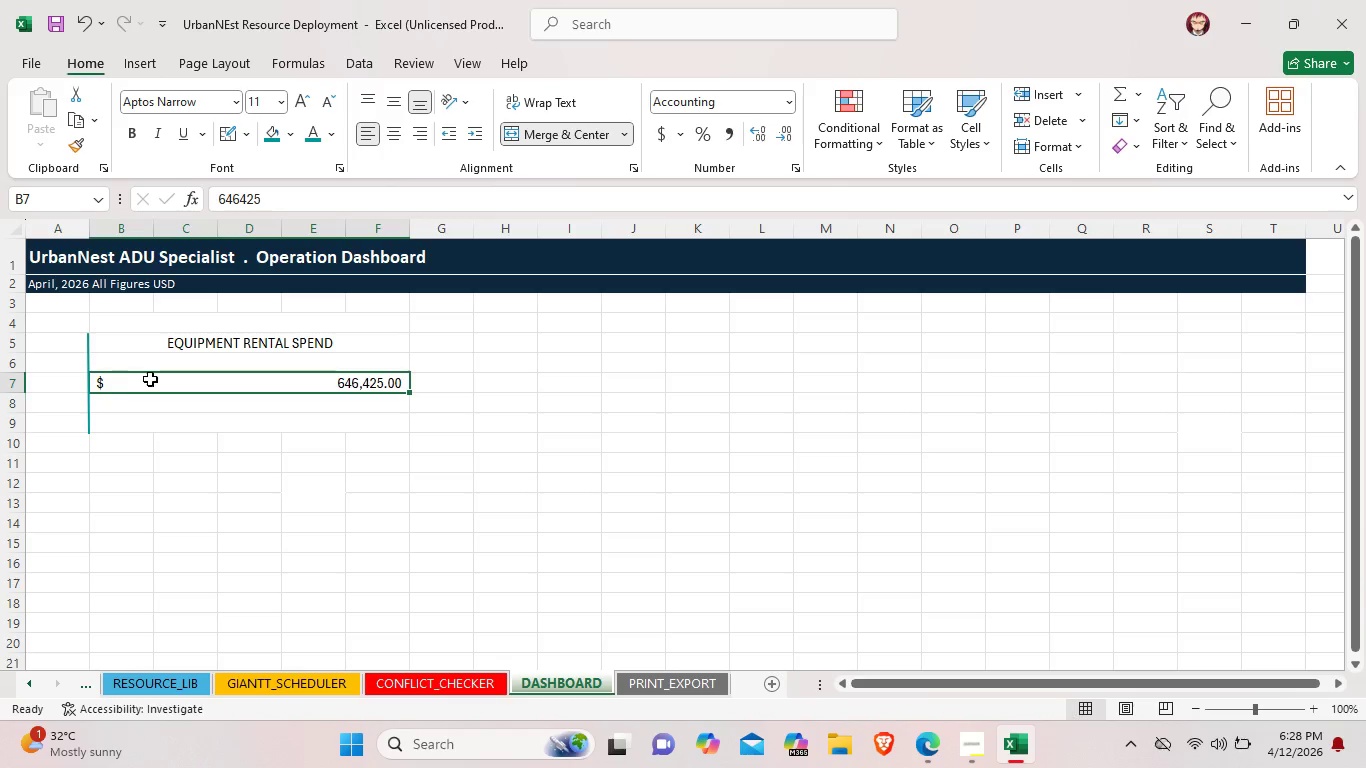 
double_click([150, 379])
 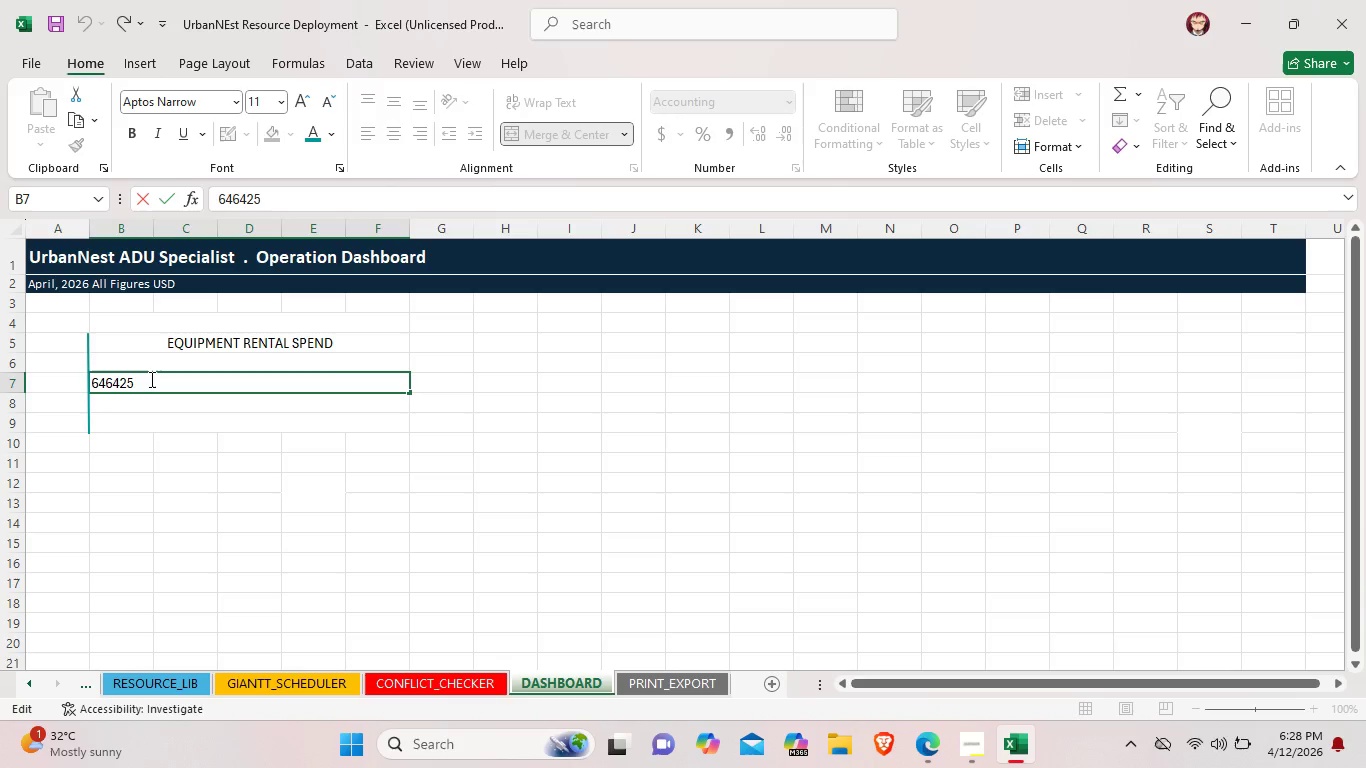 
key(Backspace)
 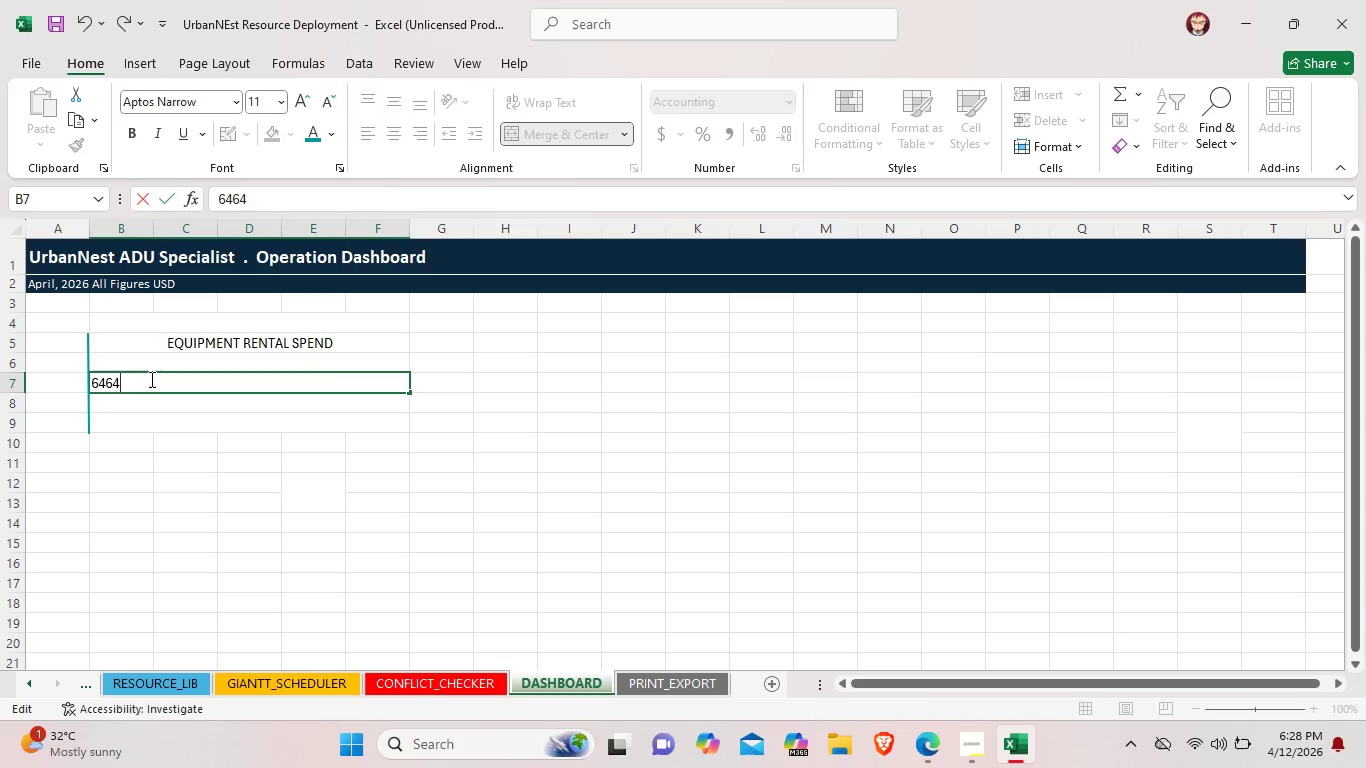 
key(Backspace)
 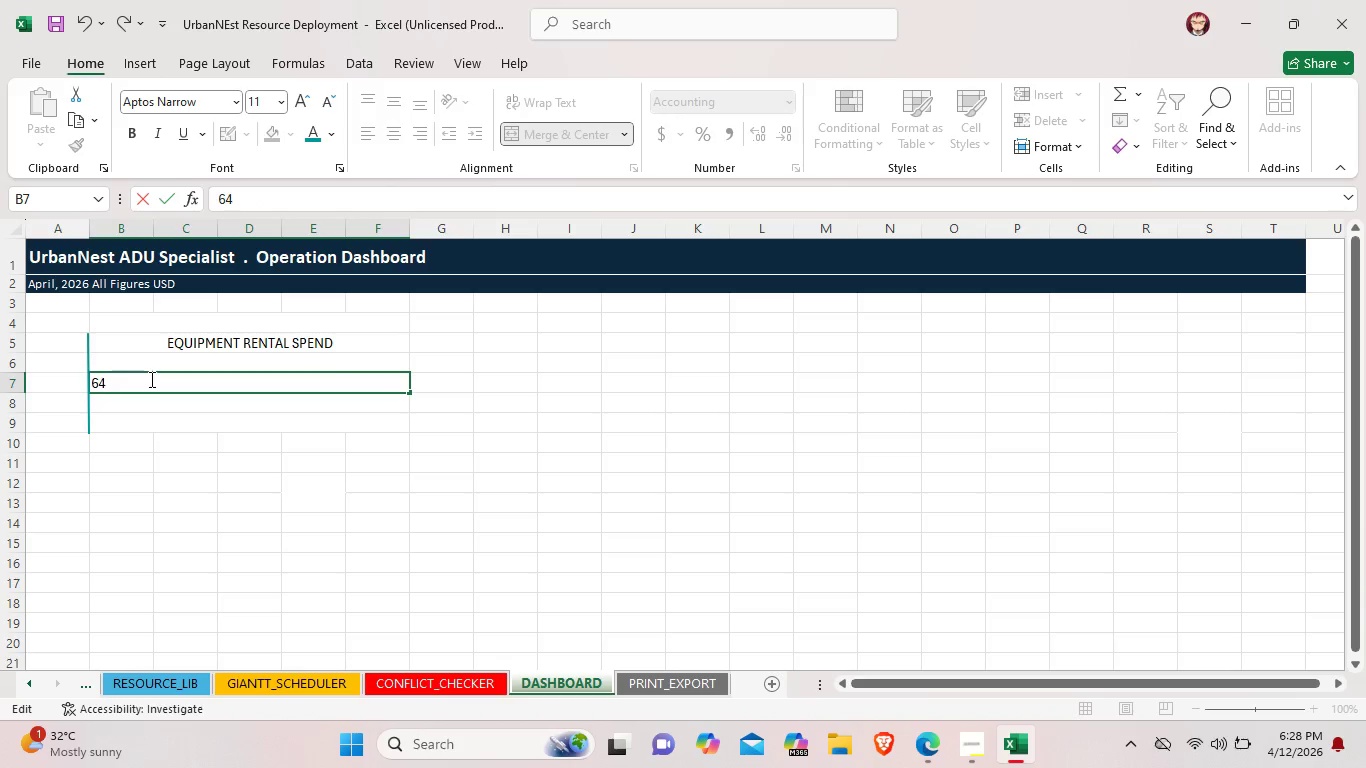 
key(Backspace)
 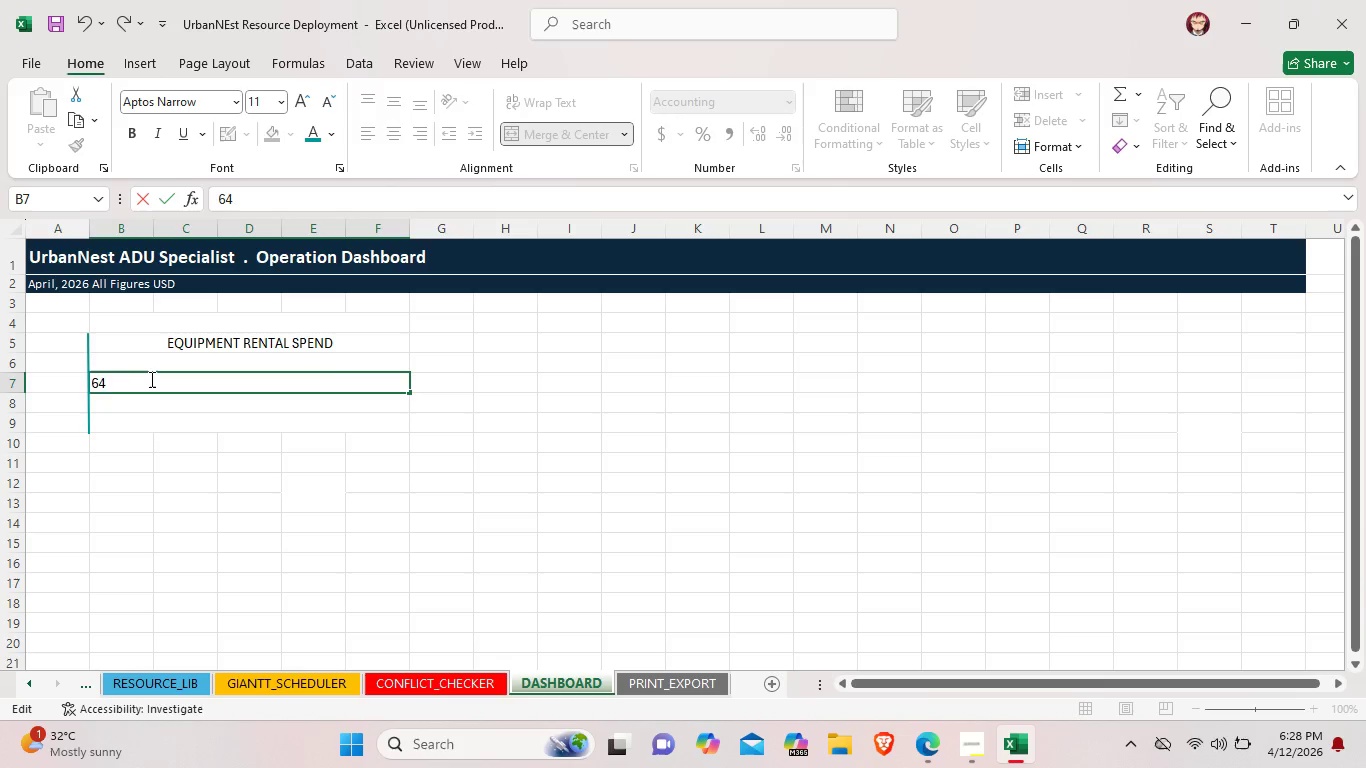 
key(Backspace)
 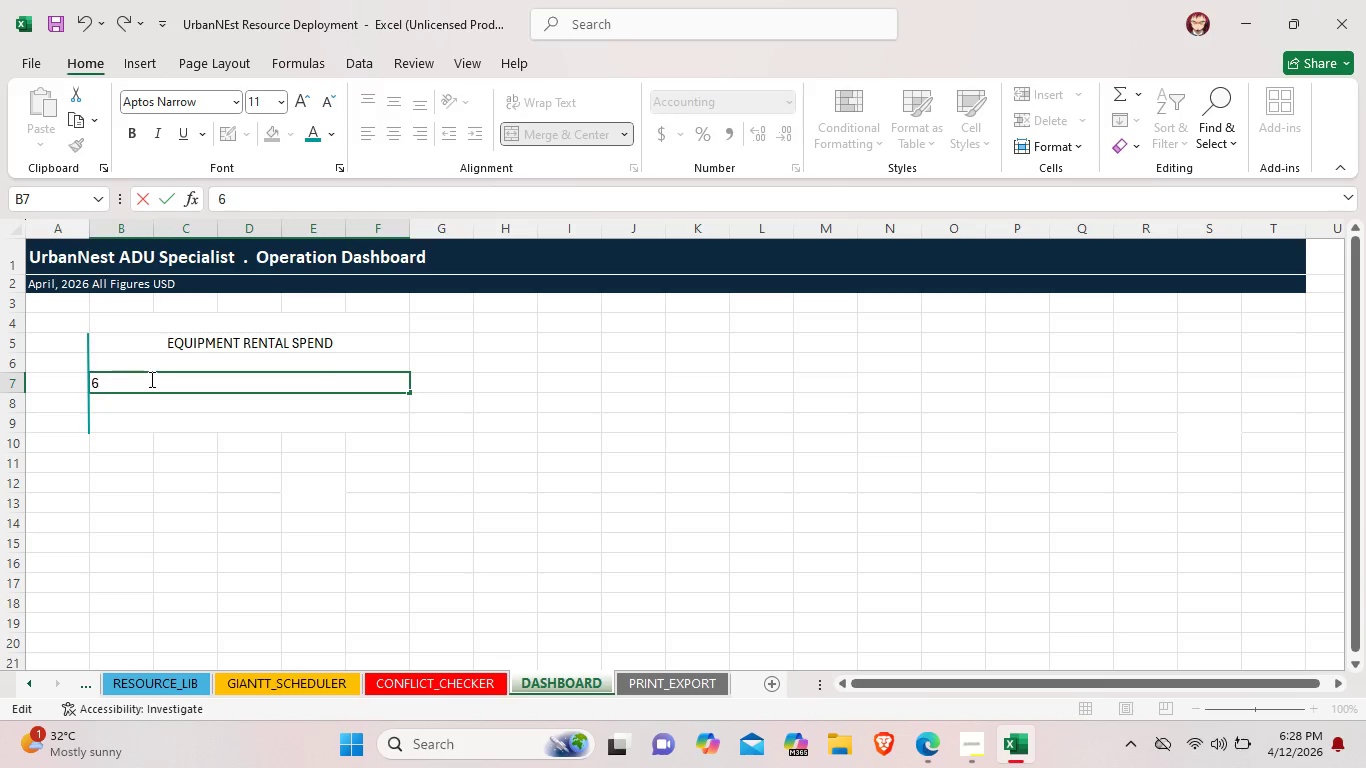 
key(Backspace)
 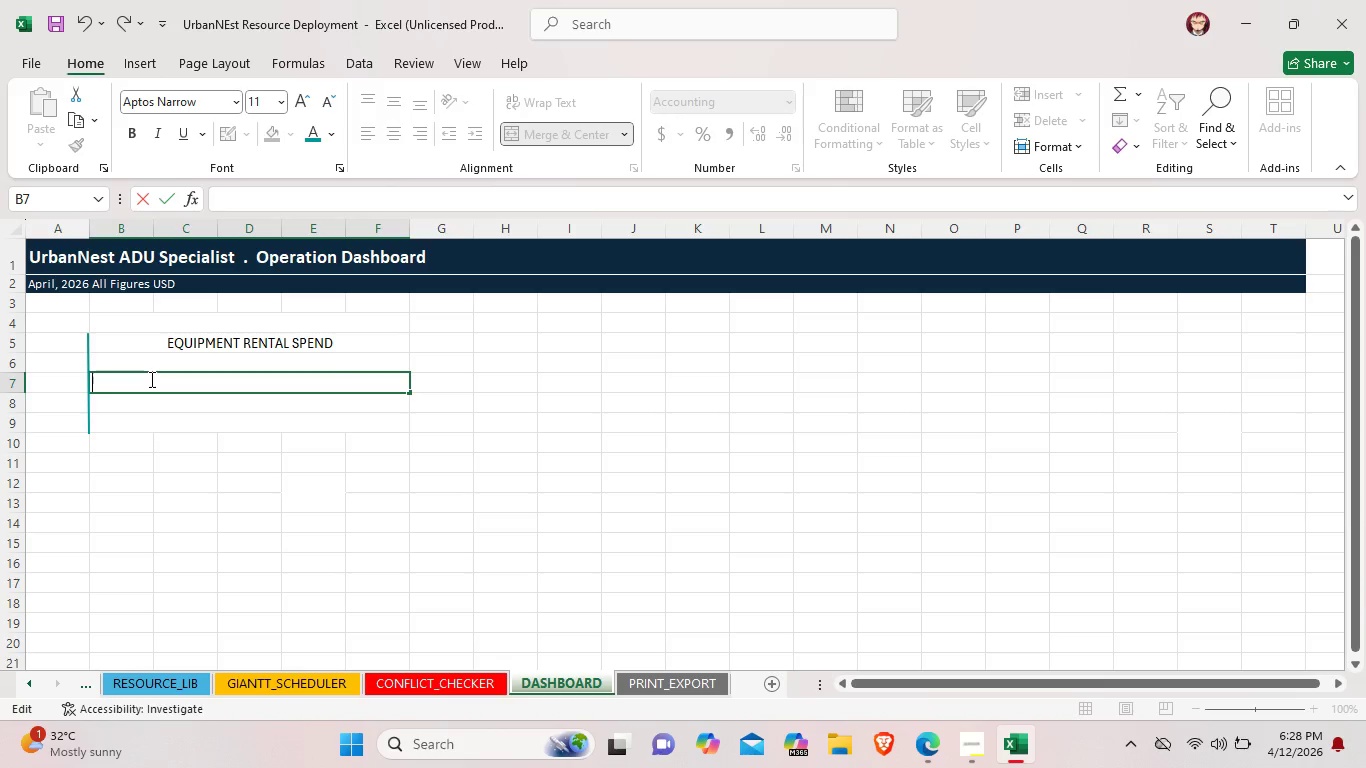 
key(Backspace)
 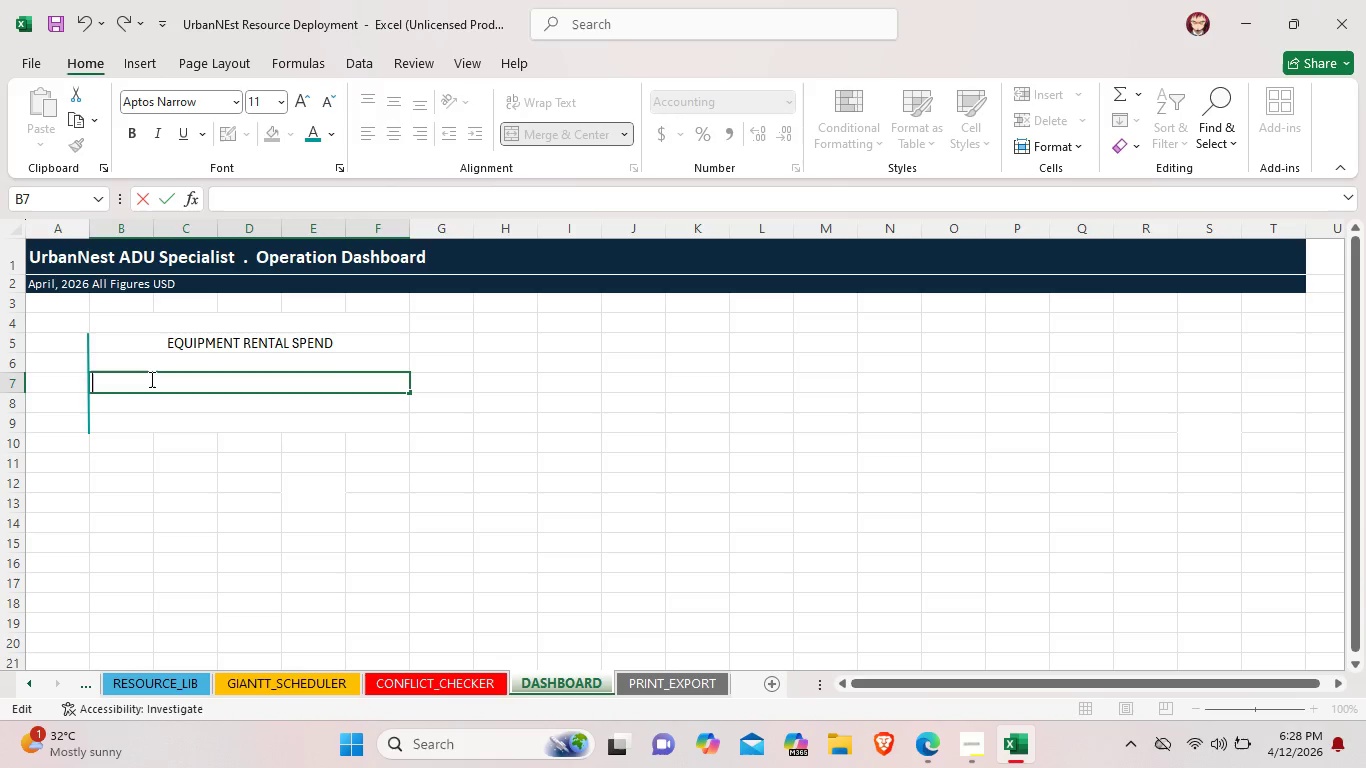 
key(Backspace)
 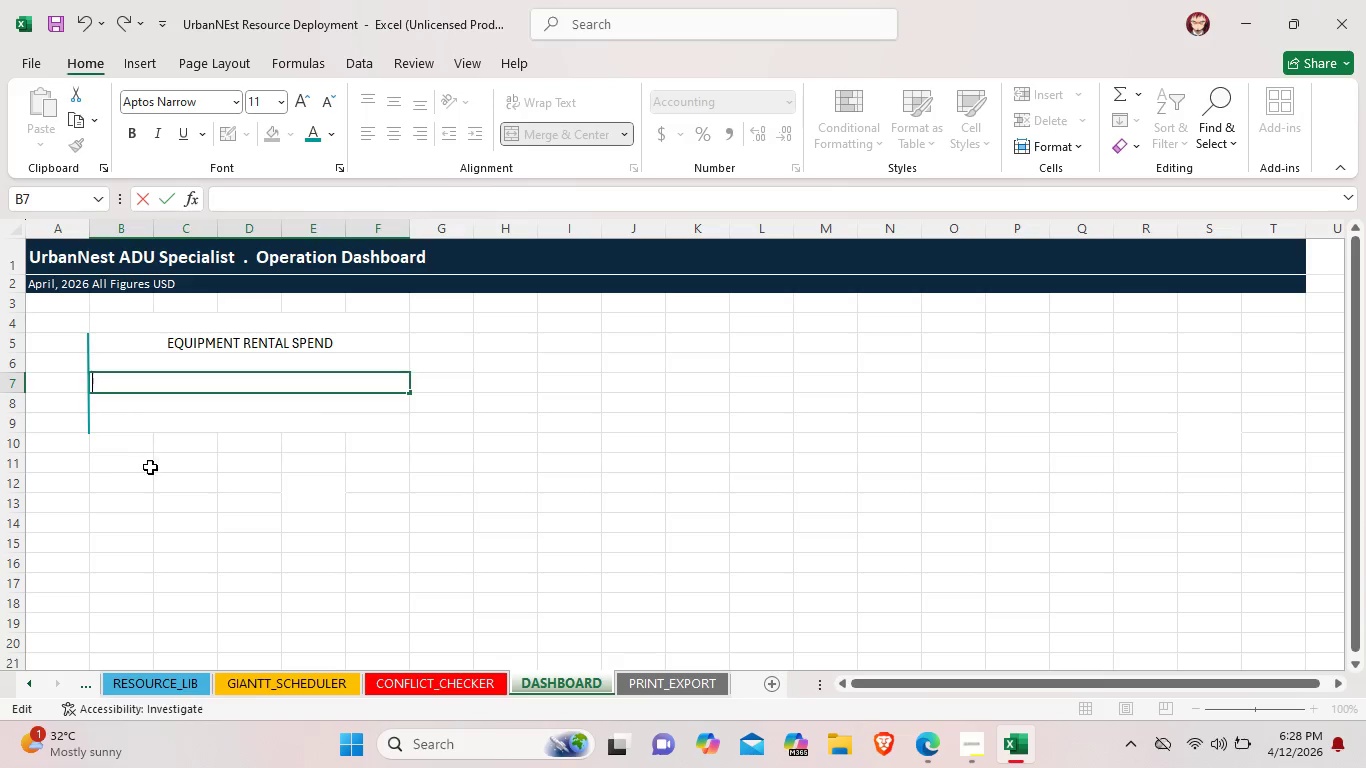 
left_click([150, 467])
 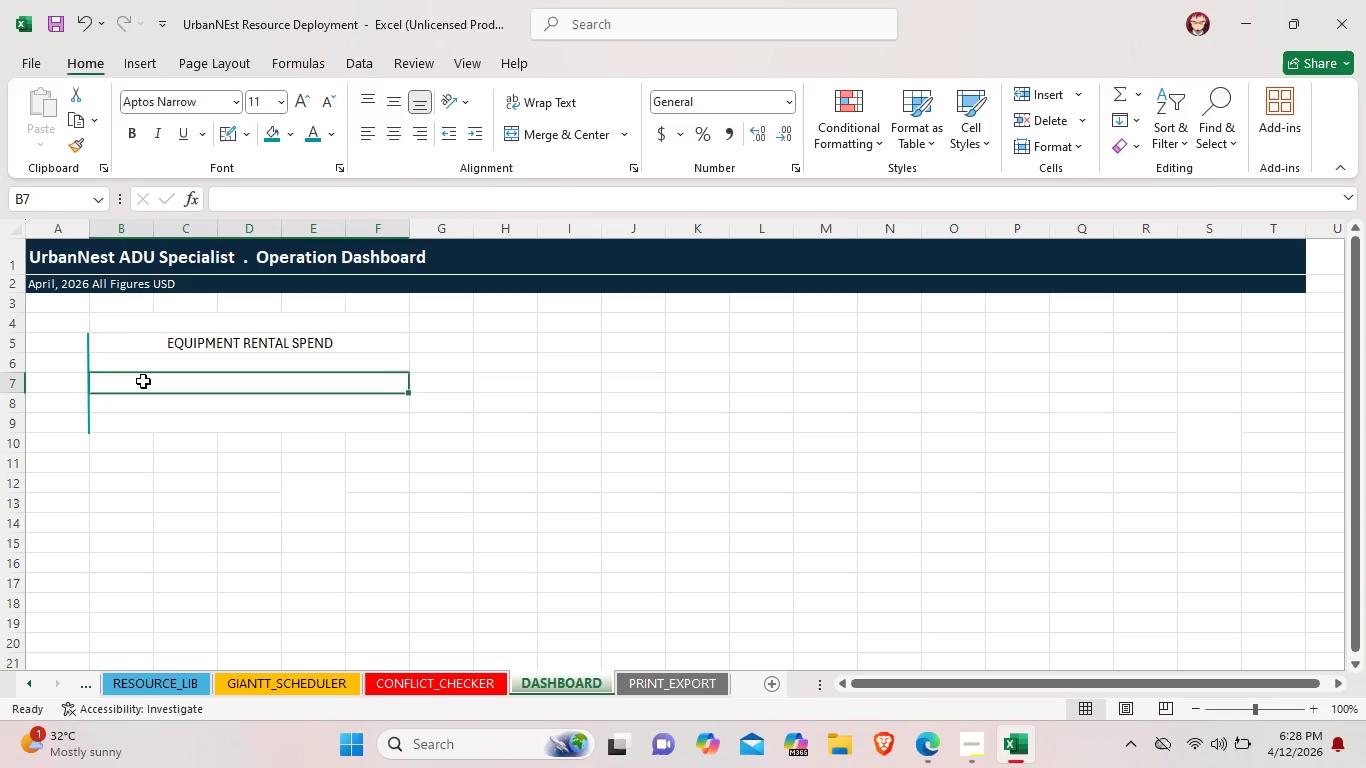 
double_click([143, 381])
 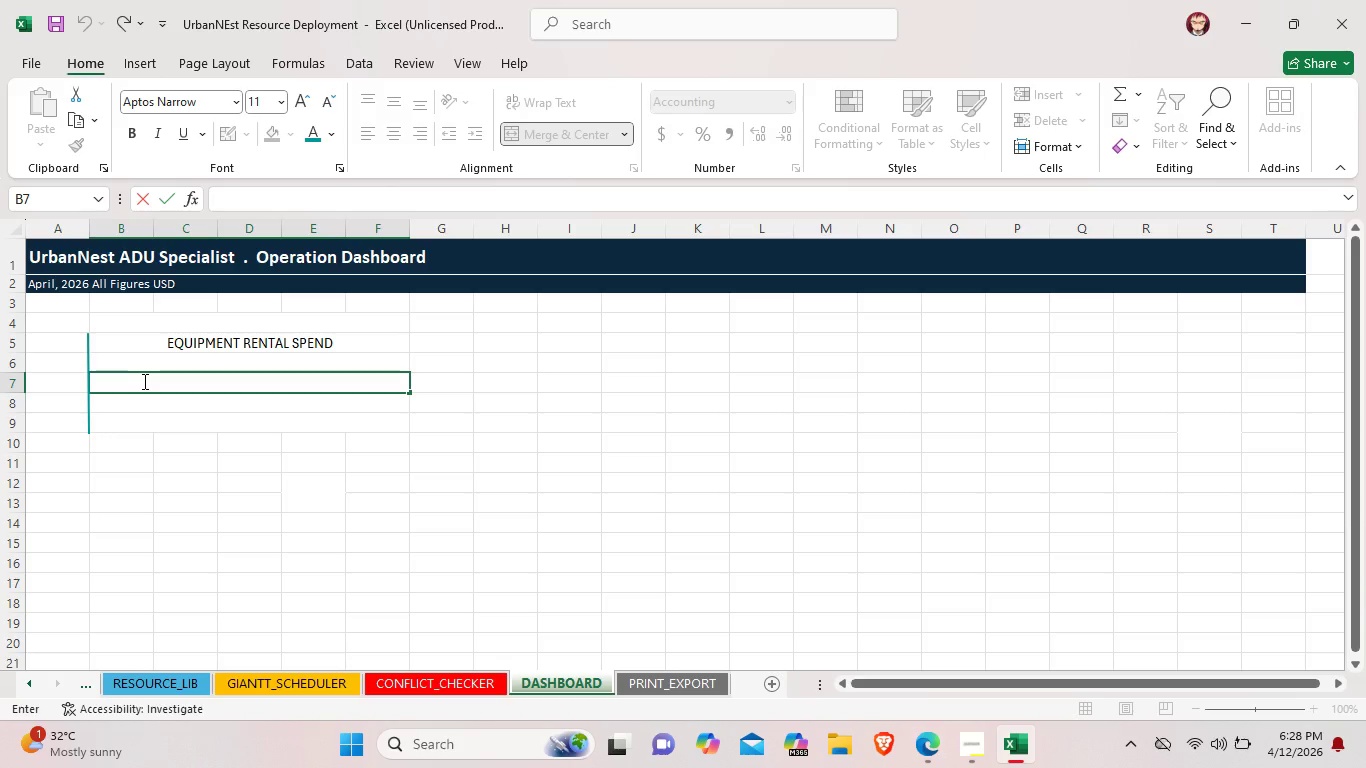 
wait(28.83)
 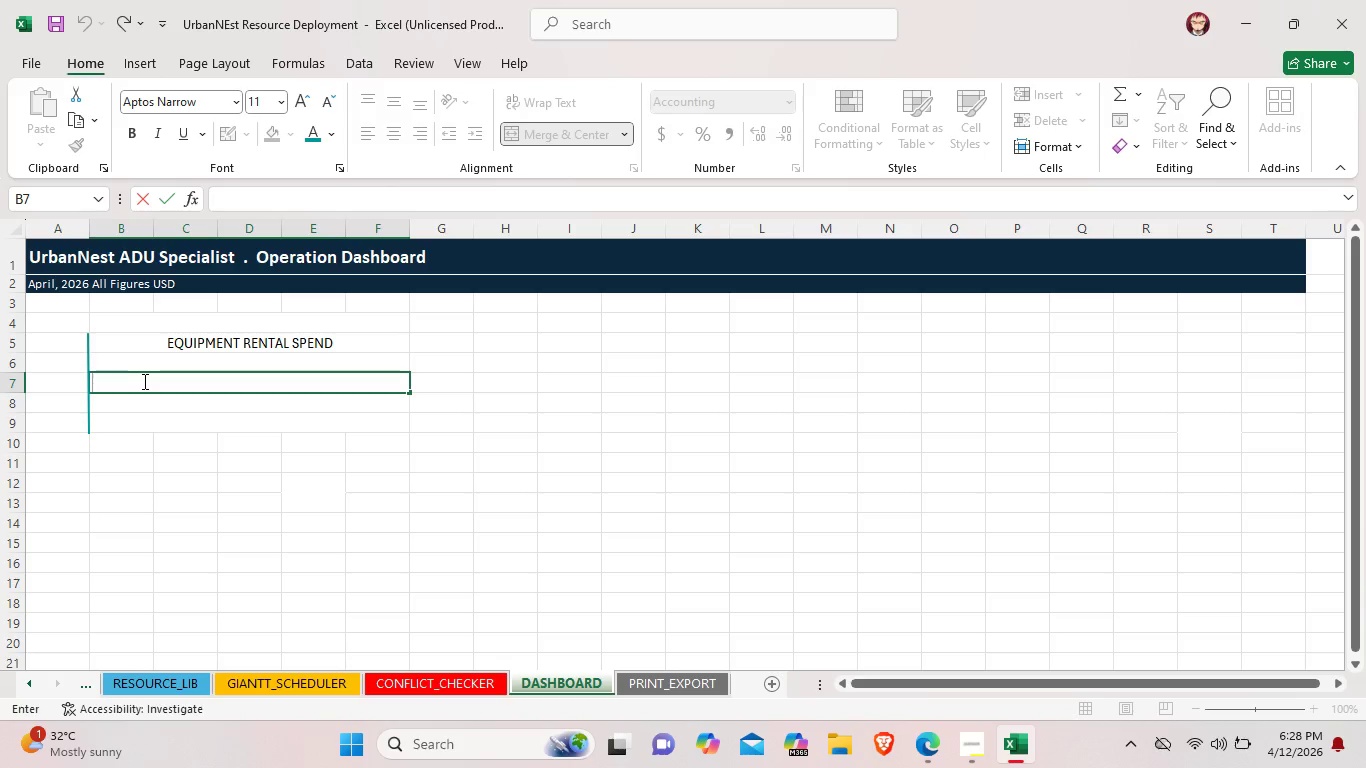 
type($6)
 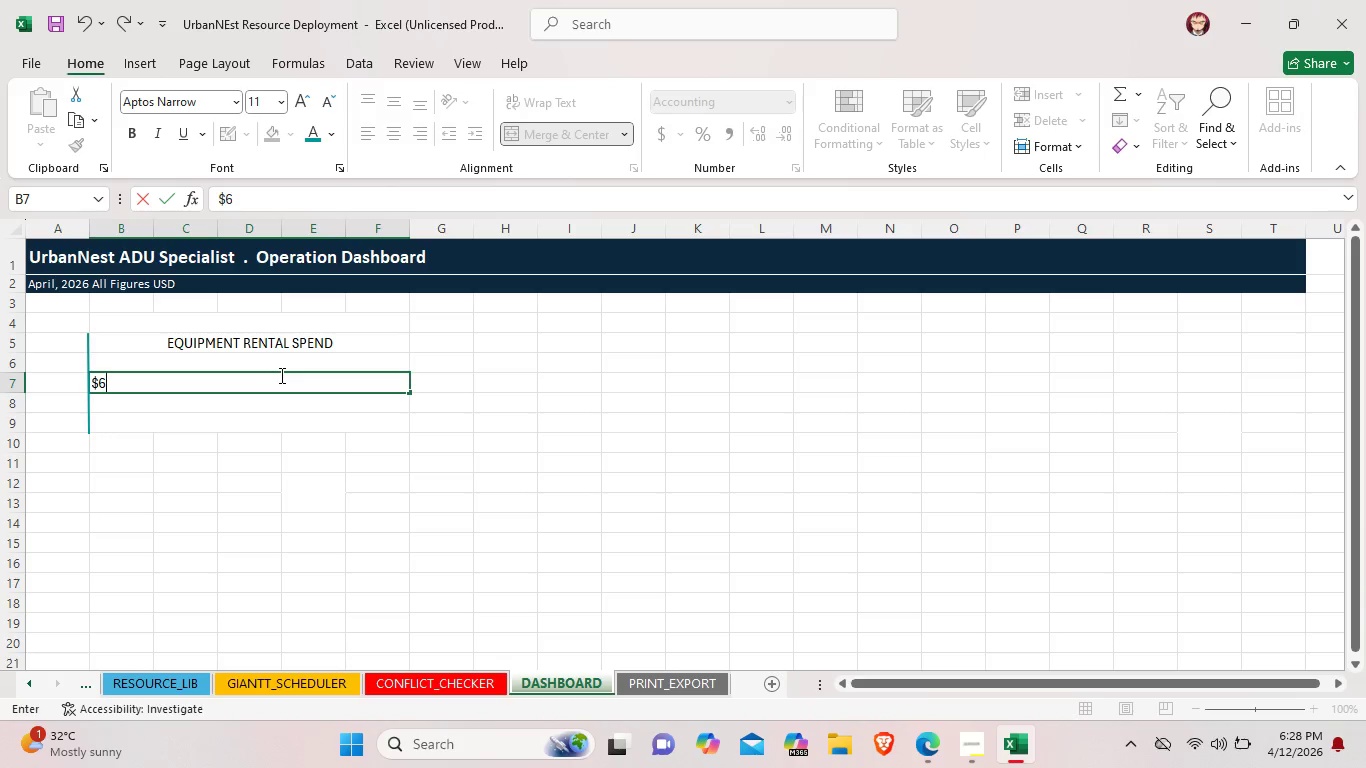 
wait(6.11)
 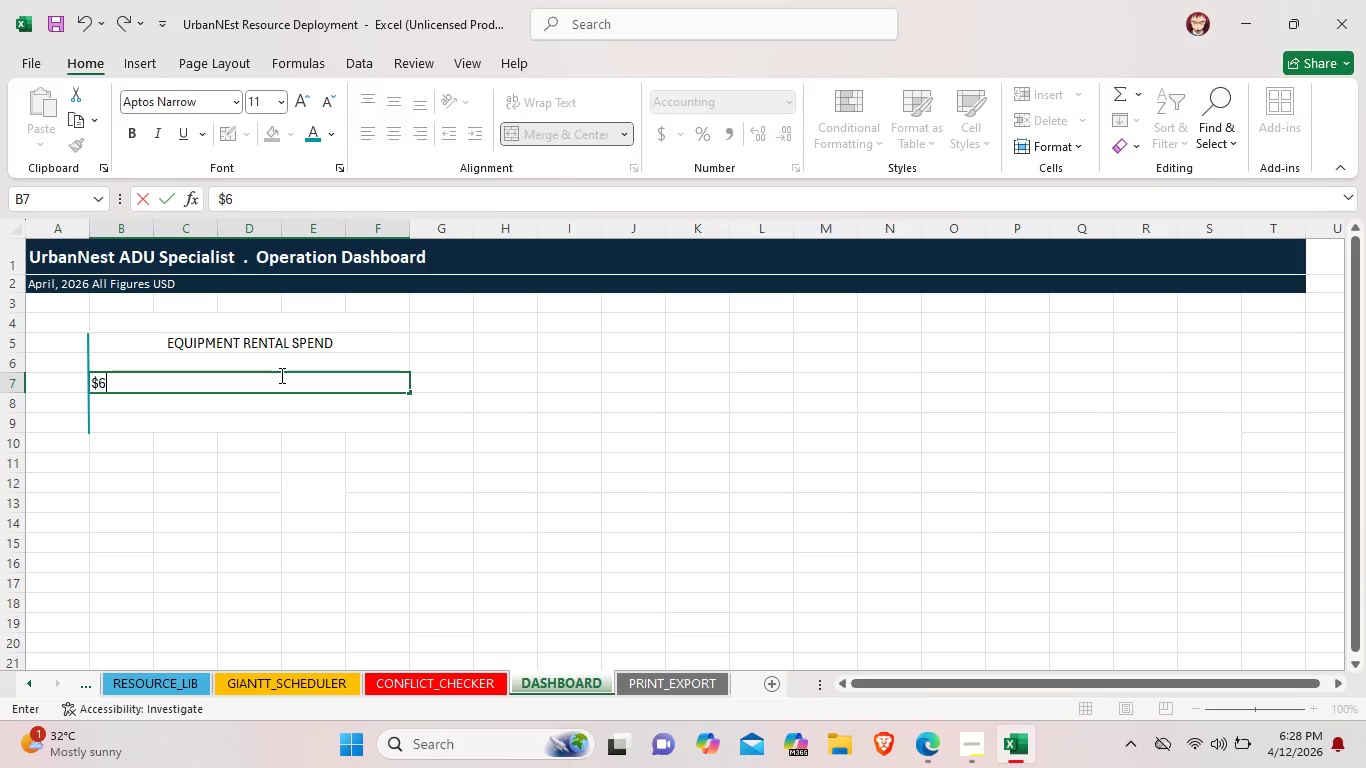 
type(46,425)
 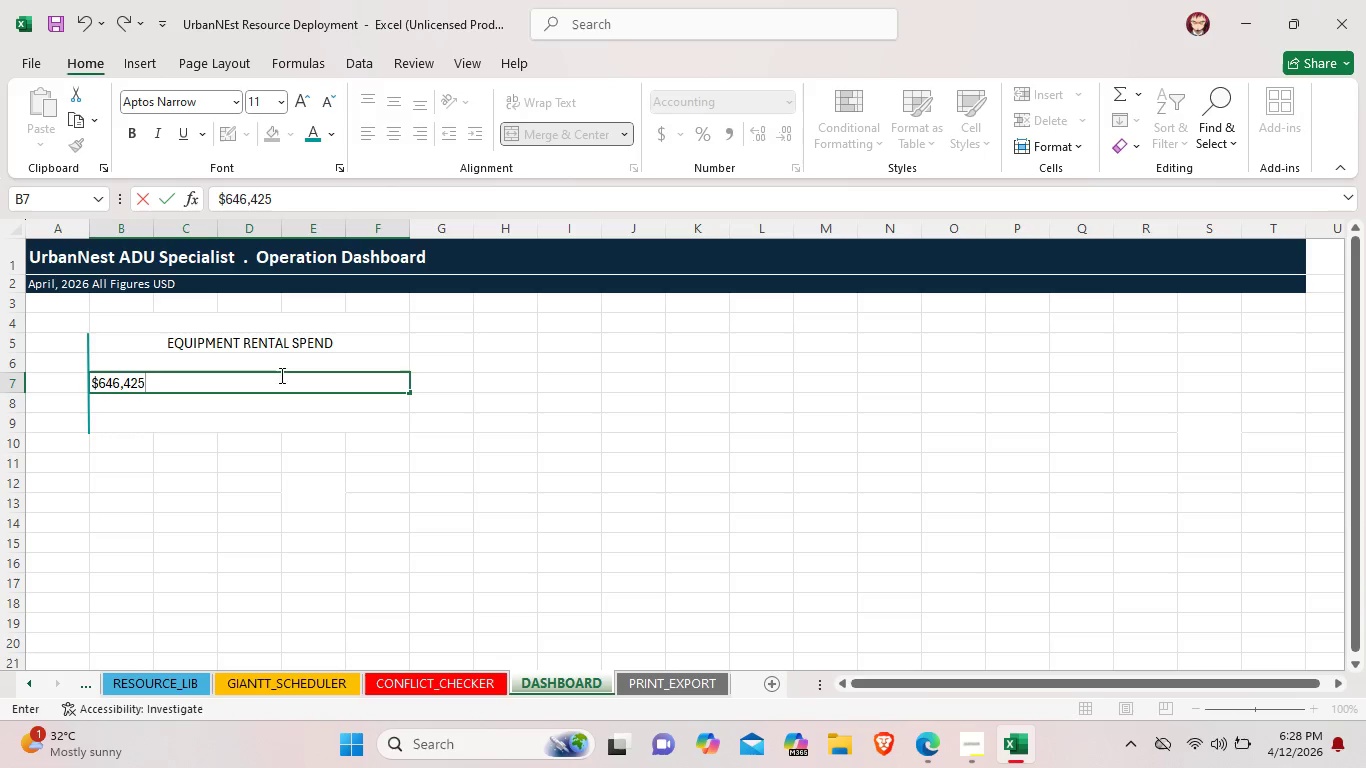 
left_click_drag(start_coordinate=[240, 386], to_coordinate=[84, 380])
 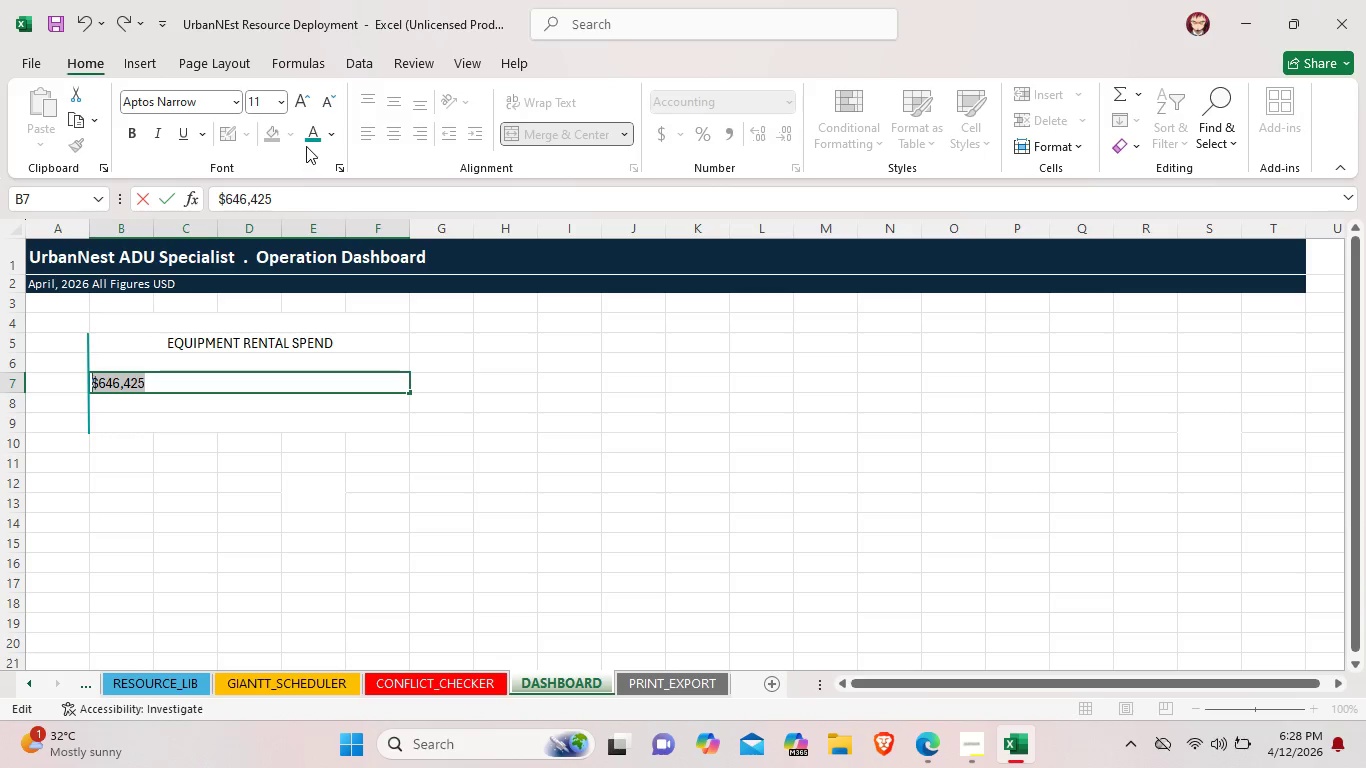 
left_click([309, 141])
 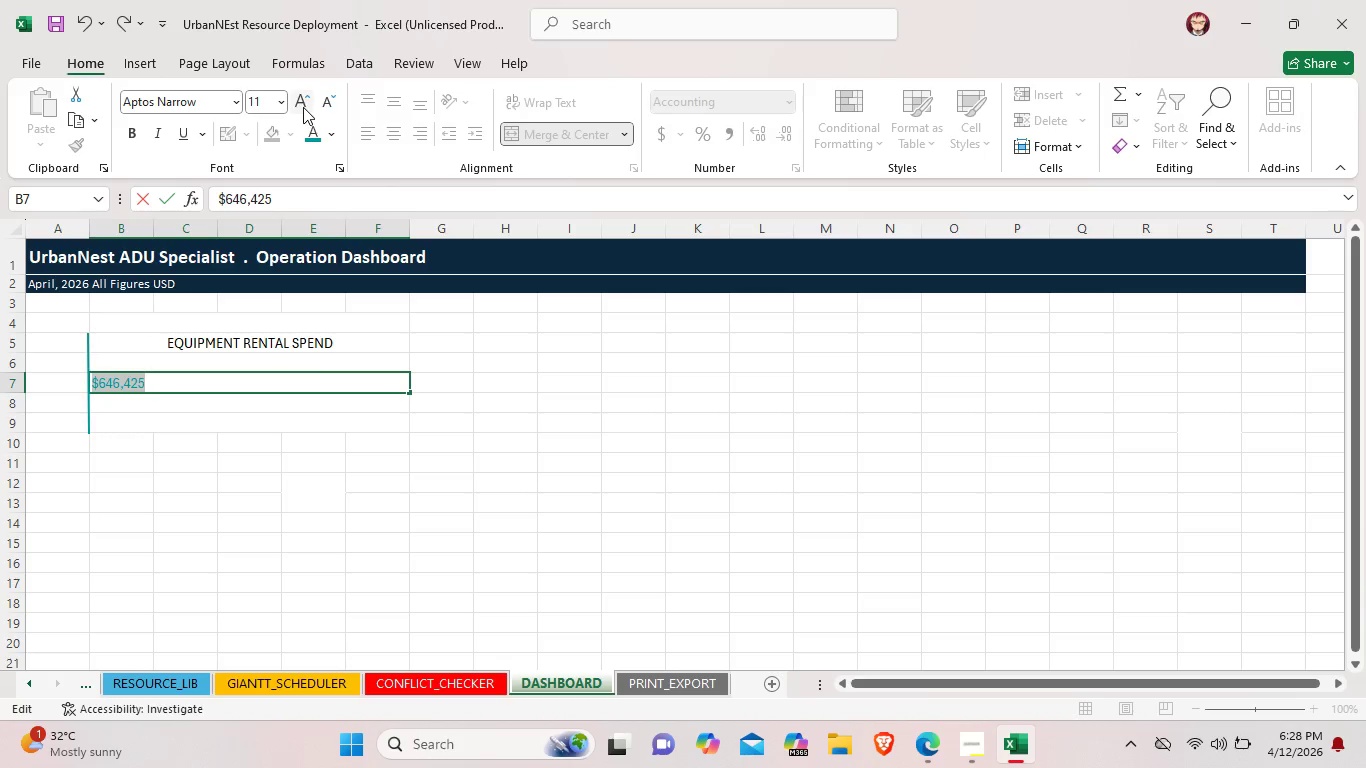 
double_click([303, 107])
 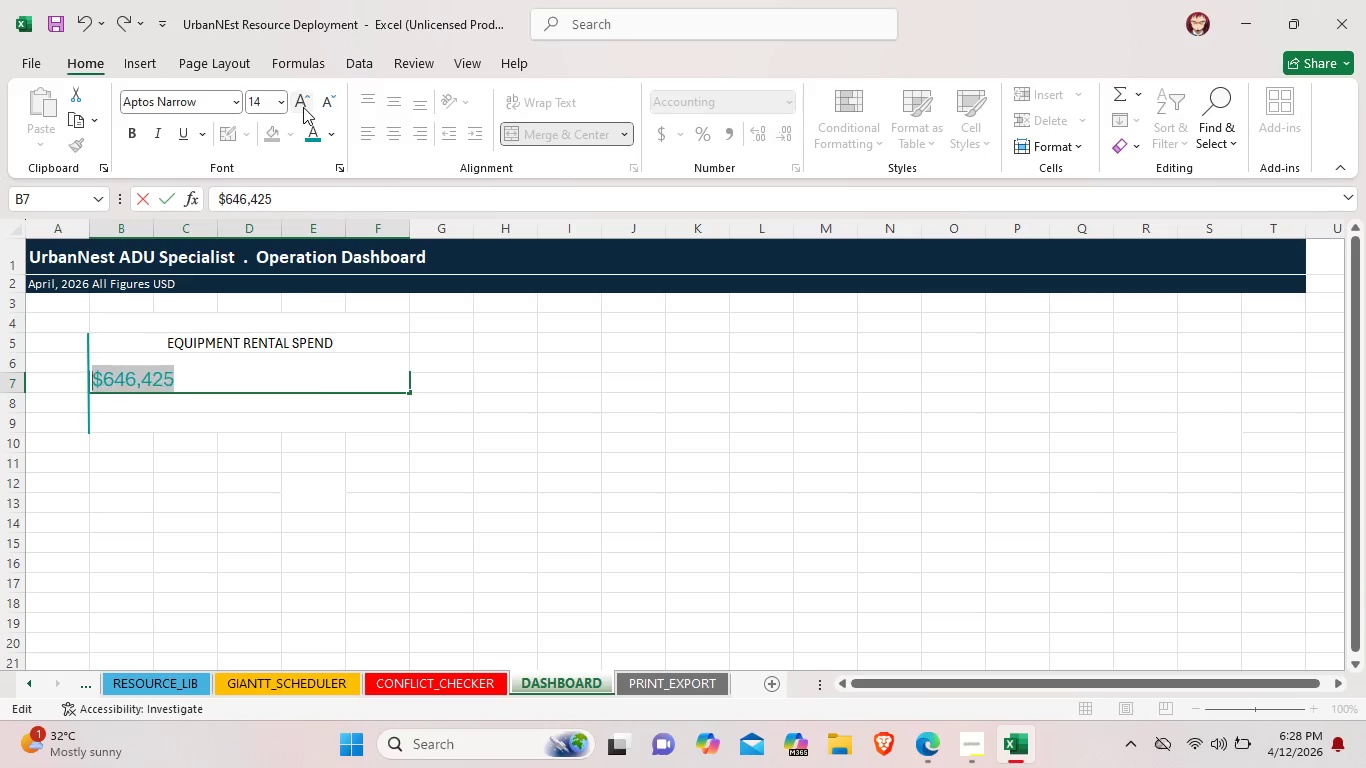 
triple_click([303, 107])
 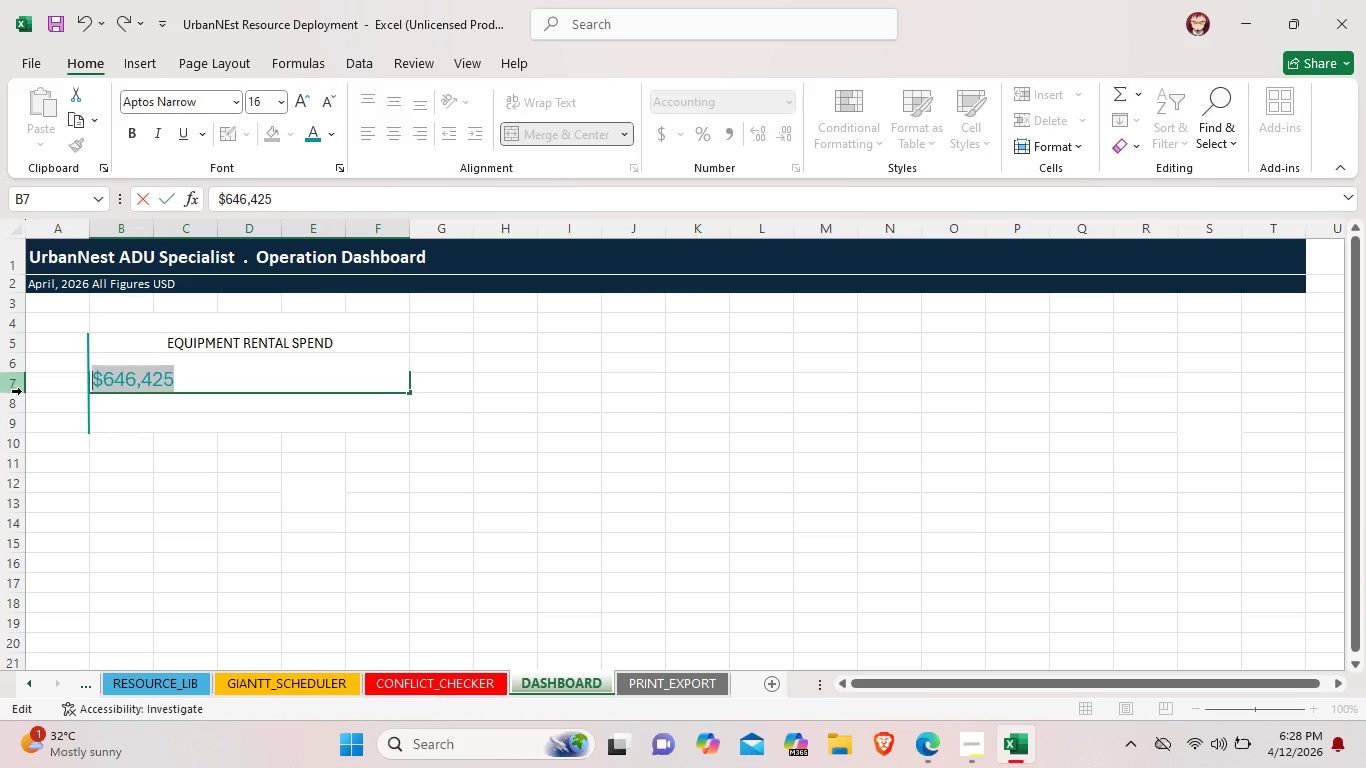 
left_click([21, 392])
 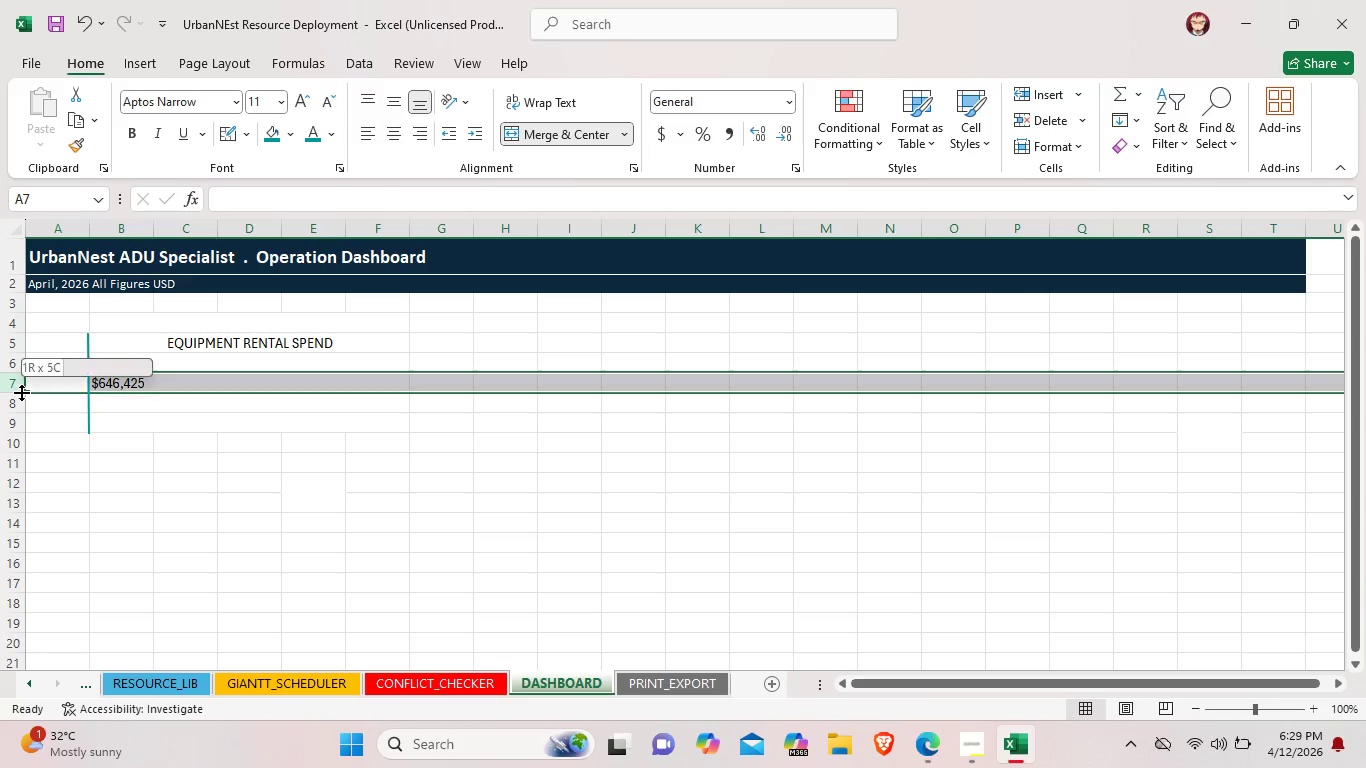 
left_click_drag(start_coordinate=[21, 392], to_coordinate=[18, 402])
 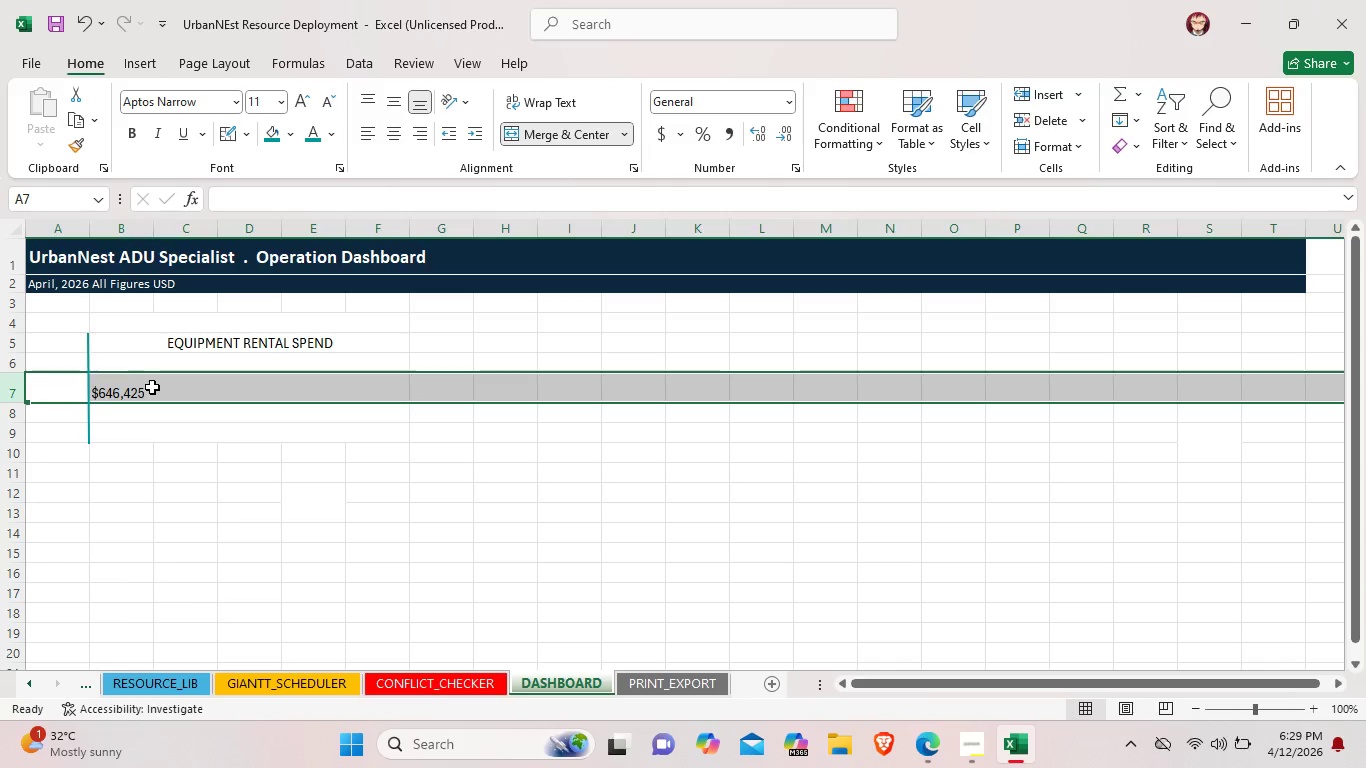 
left_click([155, 387])
 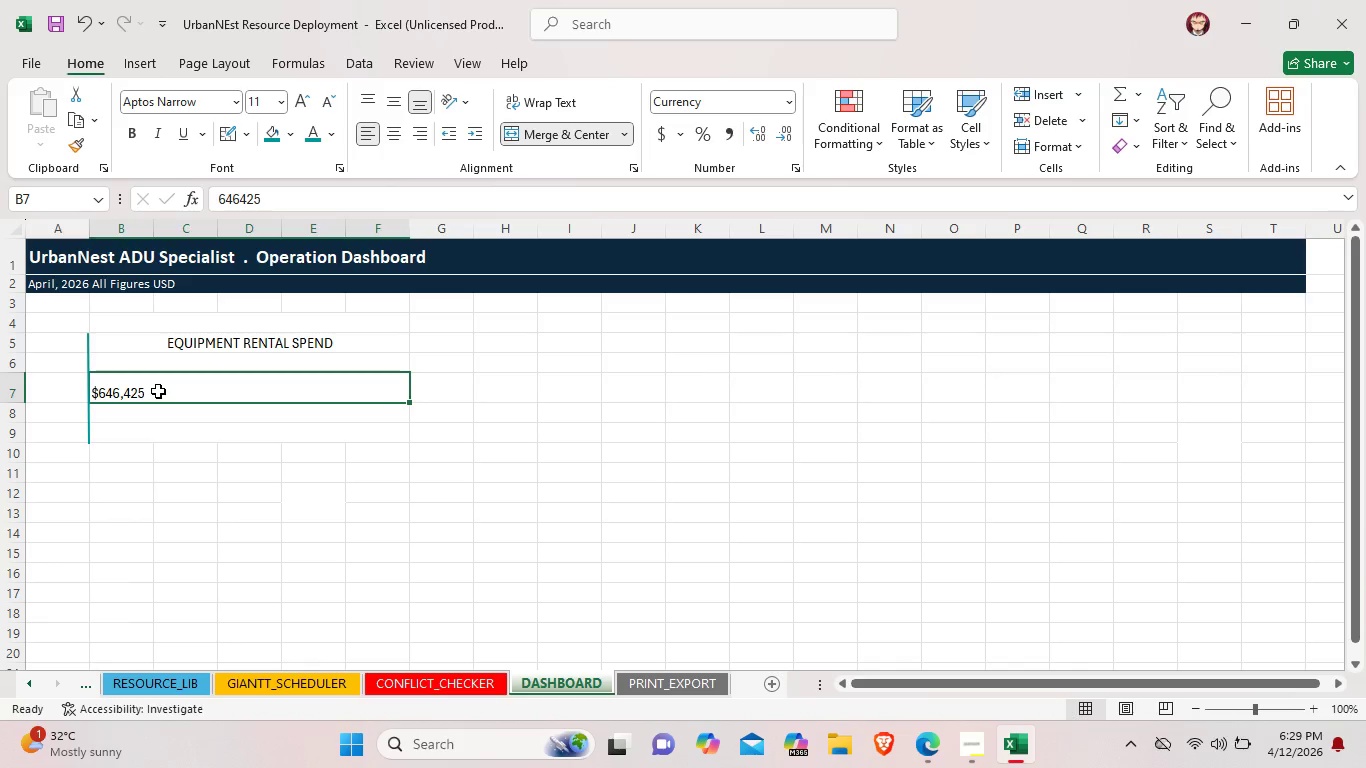 
double_click([158, 391])
 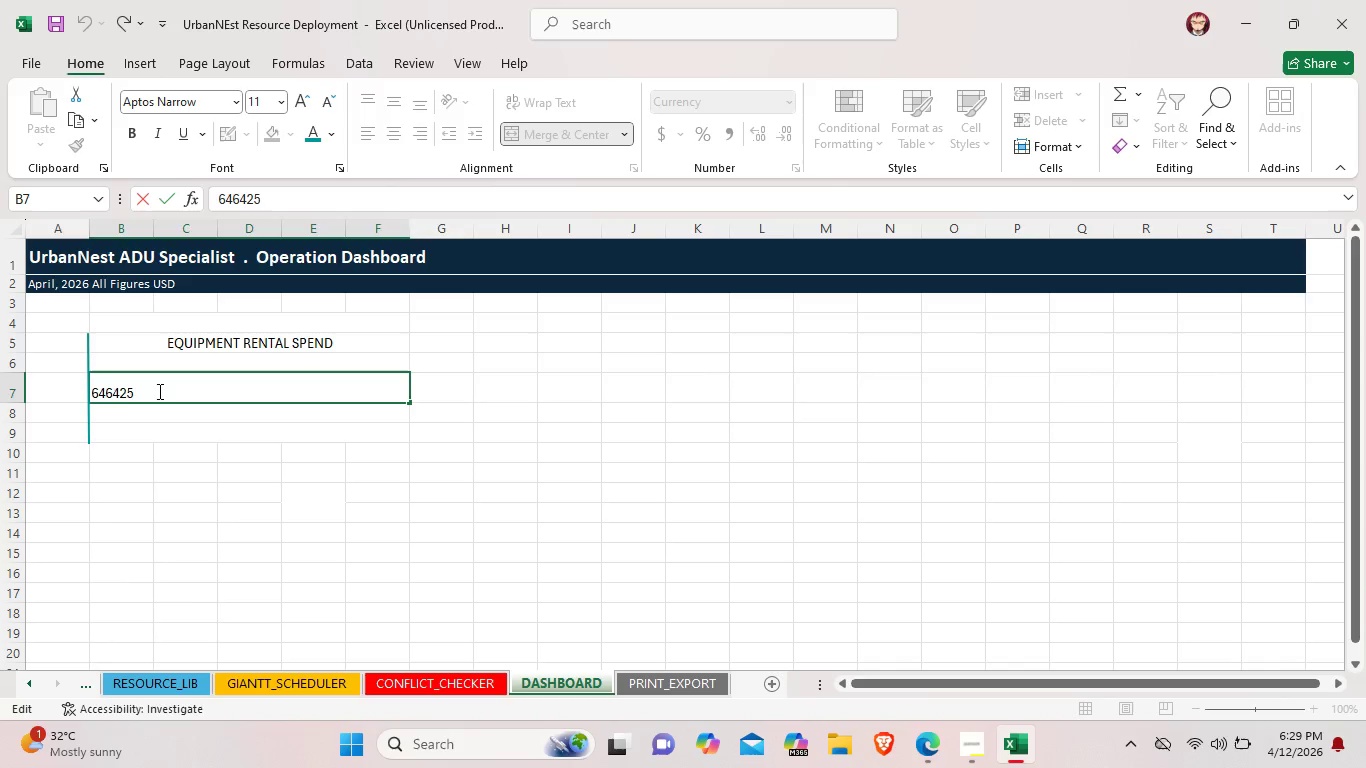 
left_click_drag(start_coordinate=[158, 391], to_coordinate=[89, 390])
 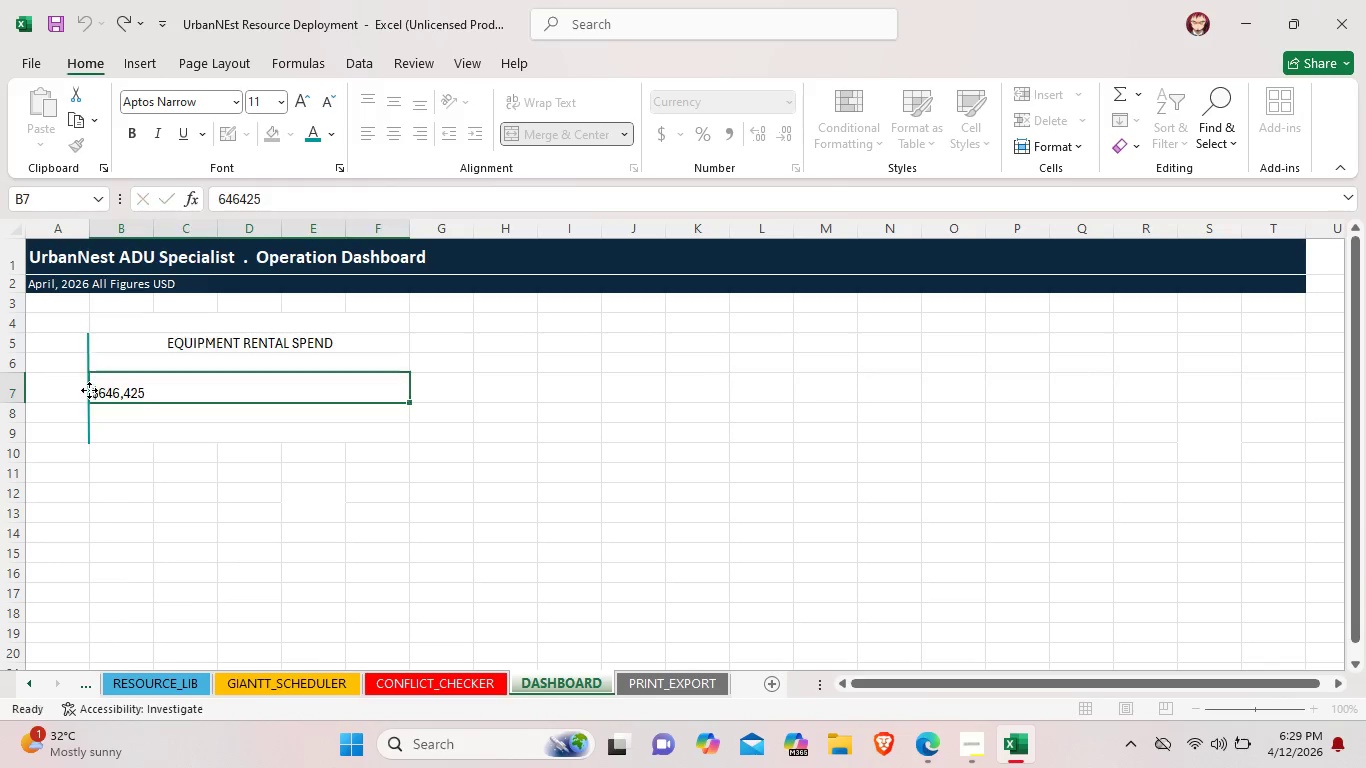 
right_click([89, 390])
 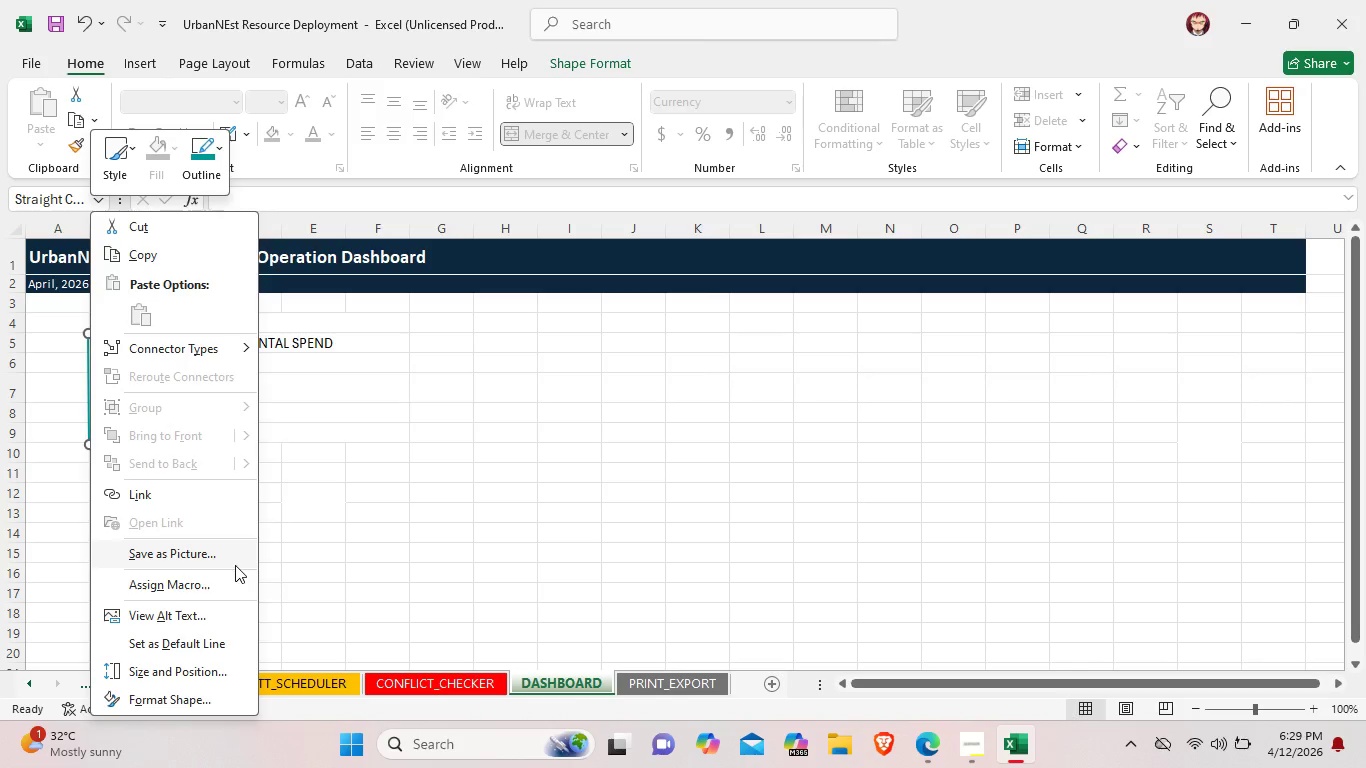 
left_click([358, 621])
 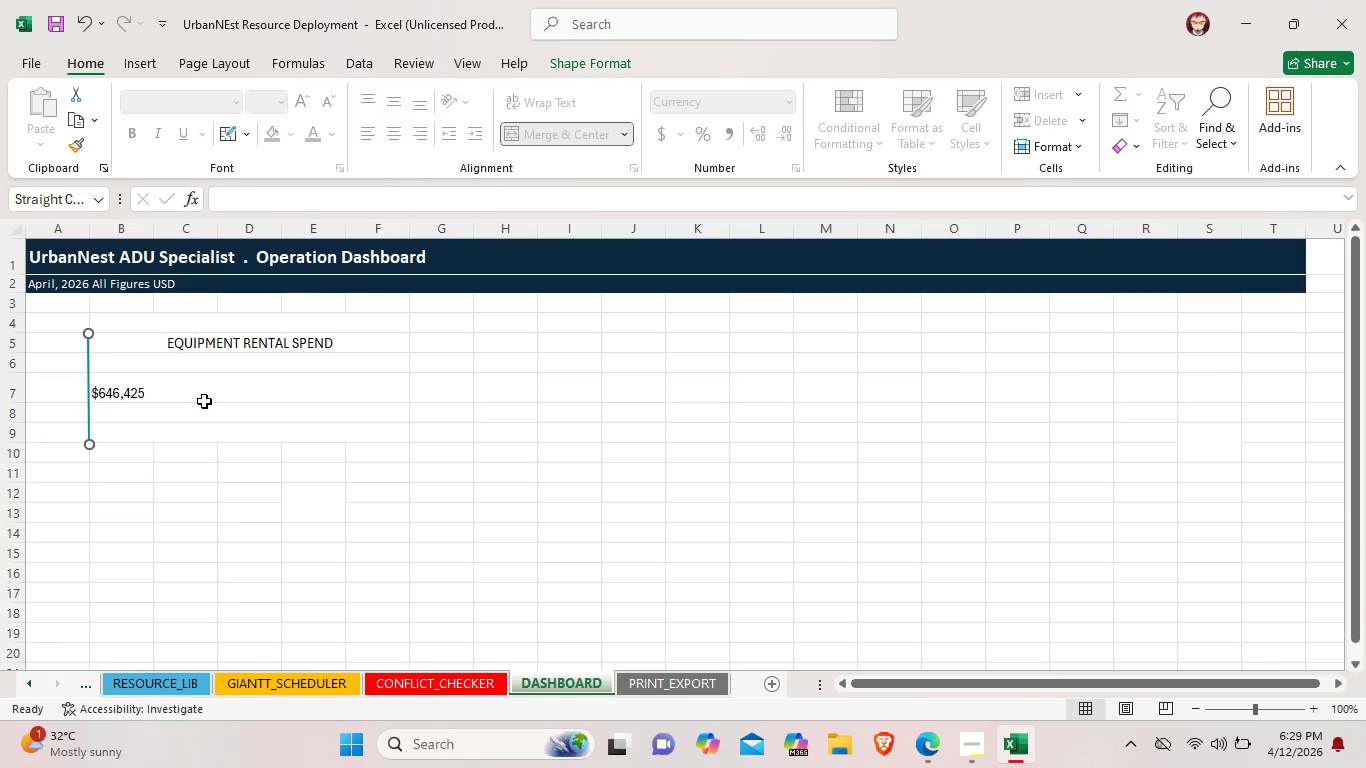 
left_click([204, 401])
 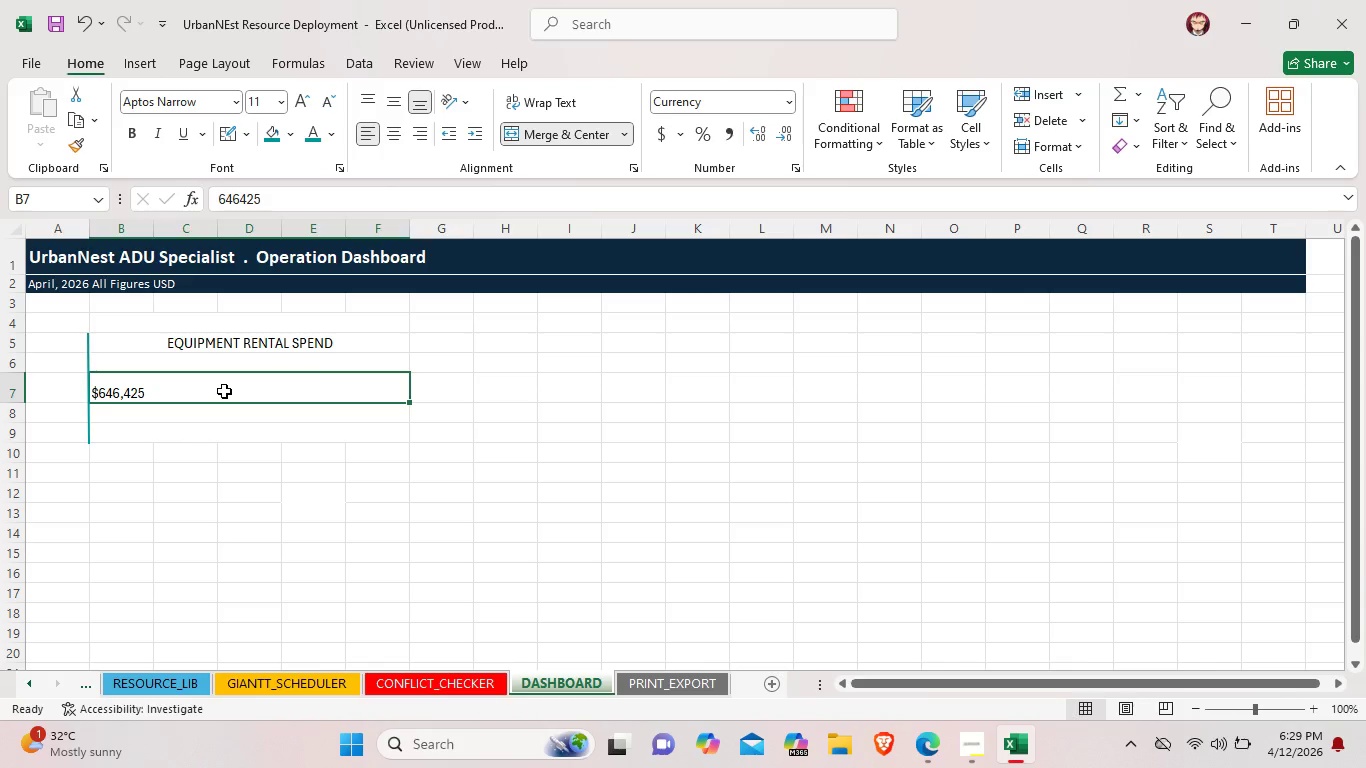 
left_click([224, 391])
 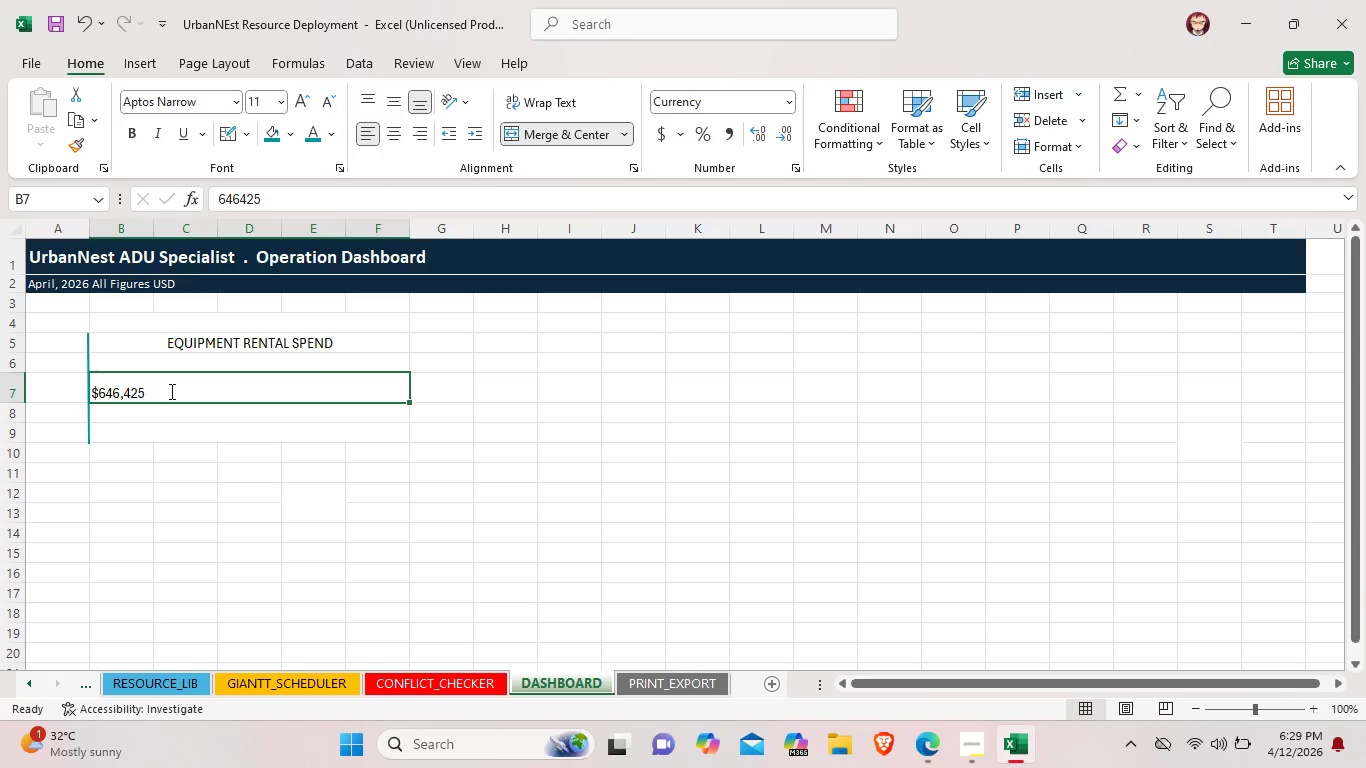 
double_click([170, 391])
 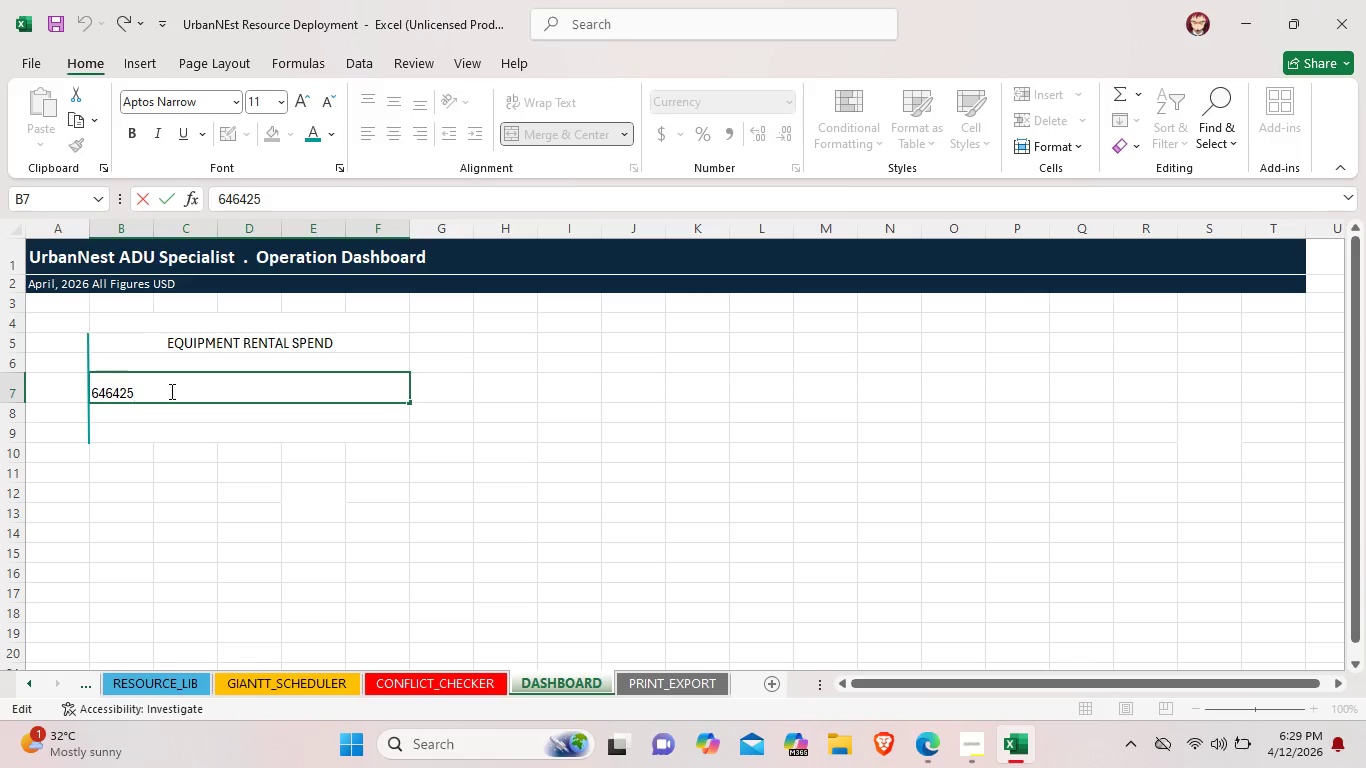 
left_click_drag(start_coordinate=[170, 391], to_coordinate=[93, 385])
 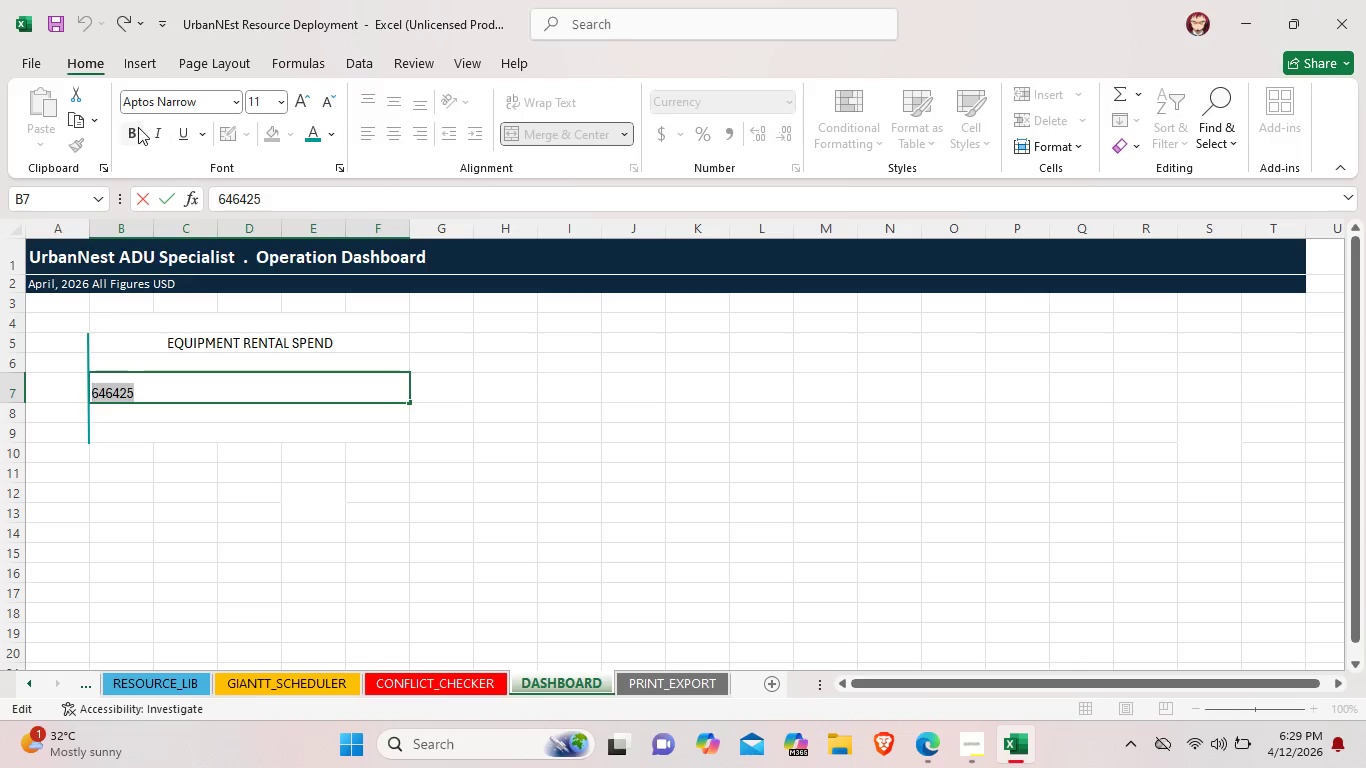 
left_click([138, 127])
 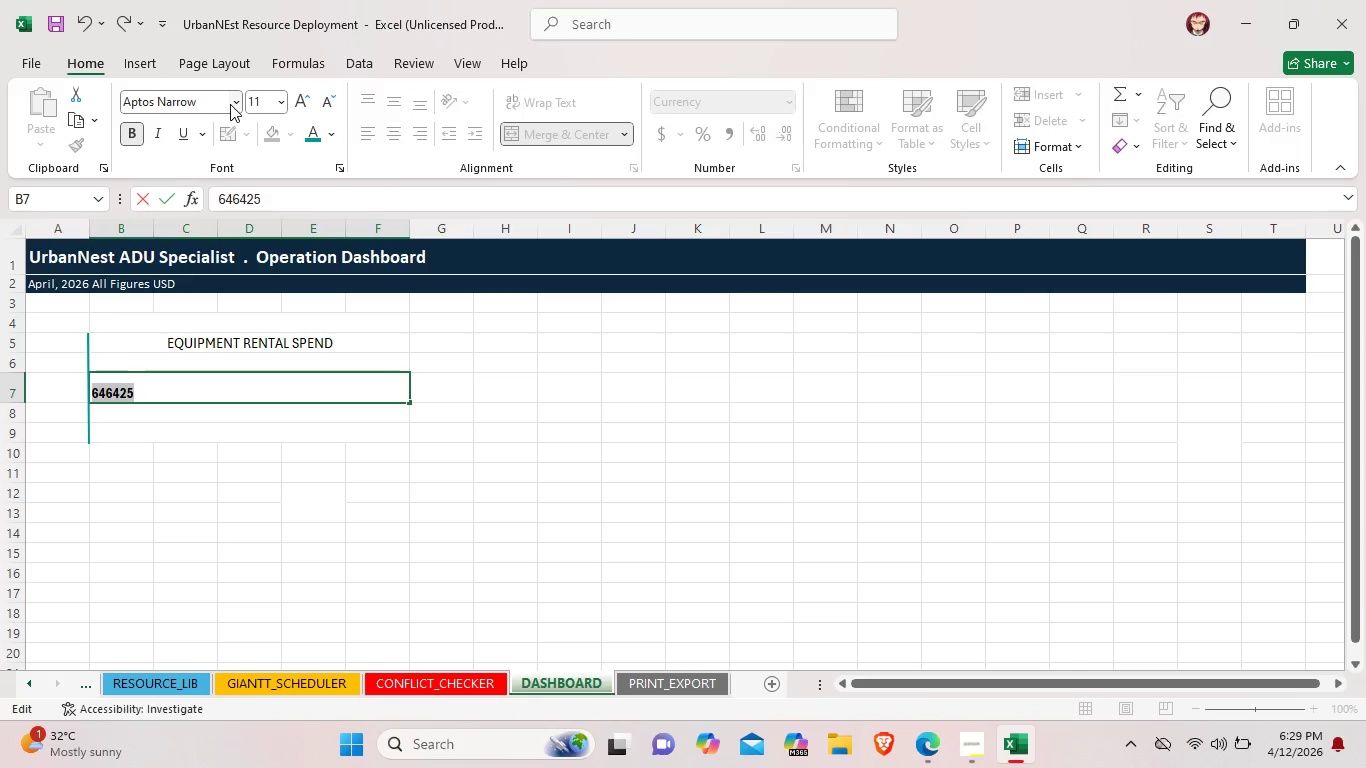 
left_click([232, 104])
 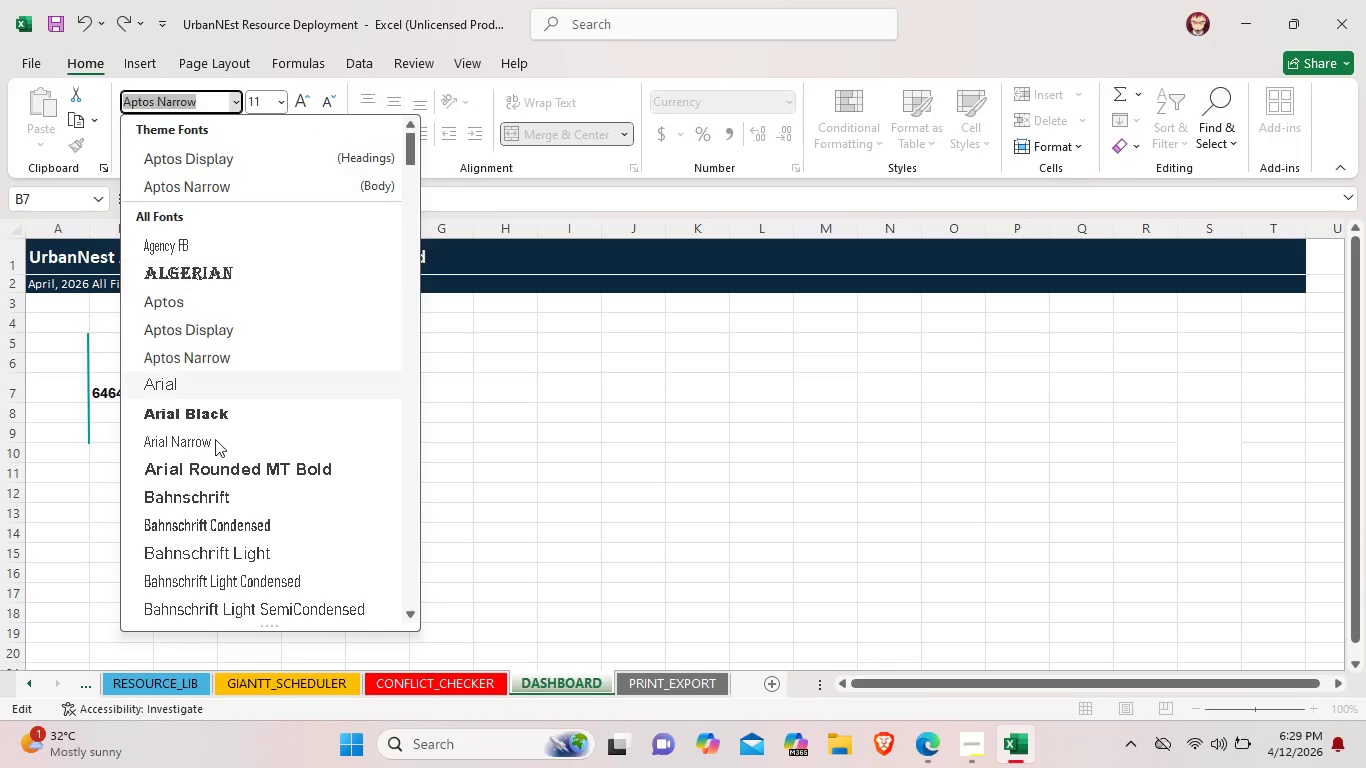 
scroll: coordinate [211, 488], scroll_direction: down, amount: 9.0
 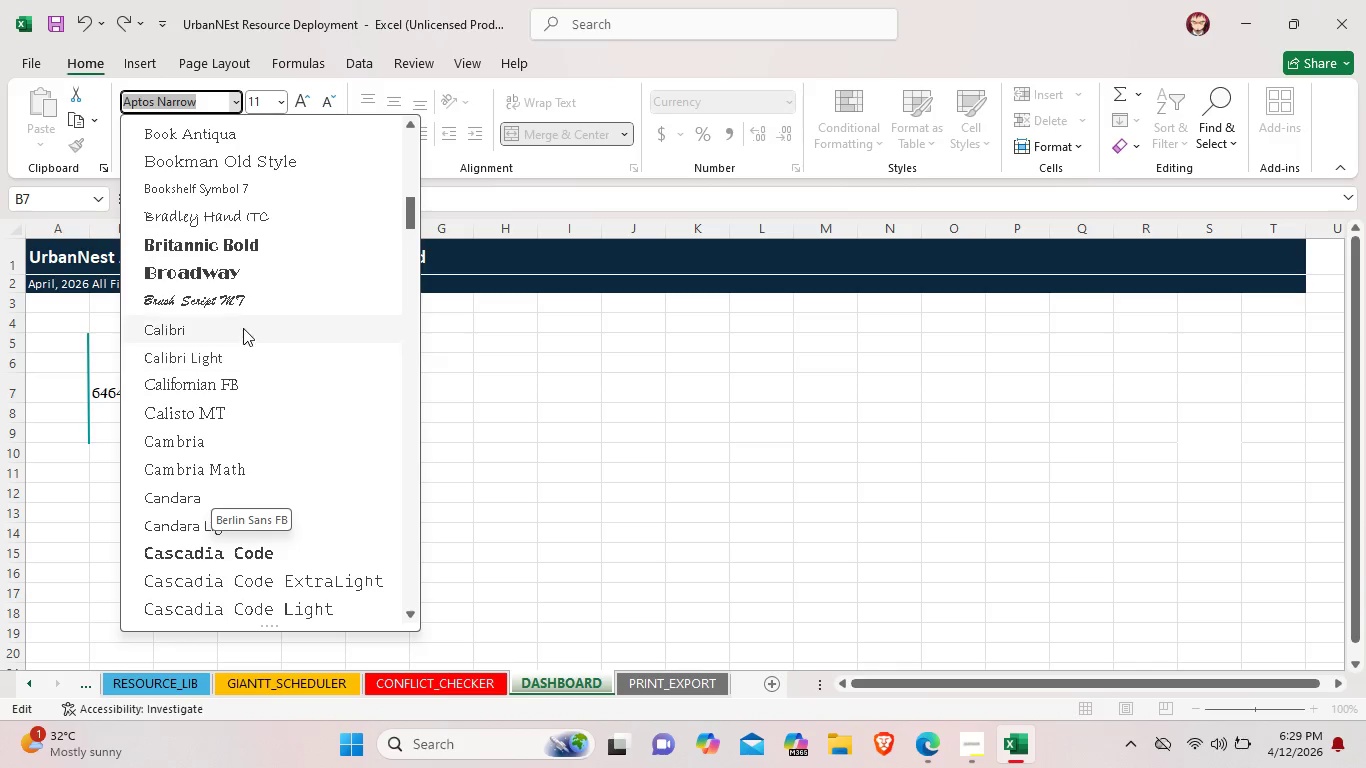 
left_click([243, 328])
 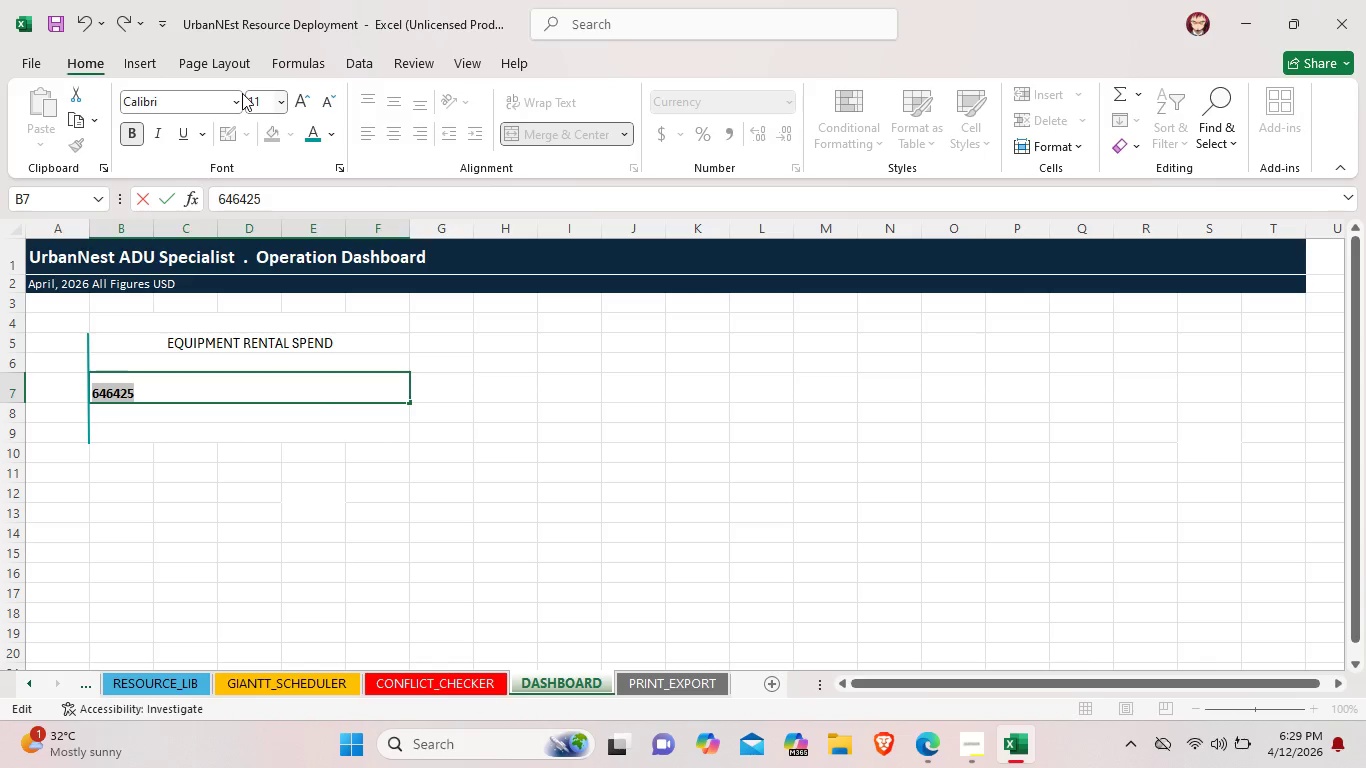 
left_click([239, 93])
 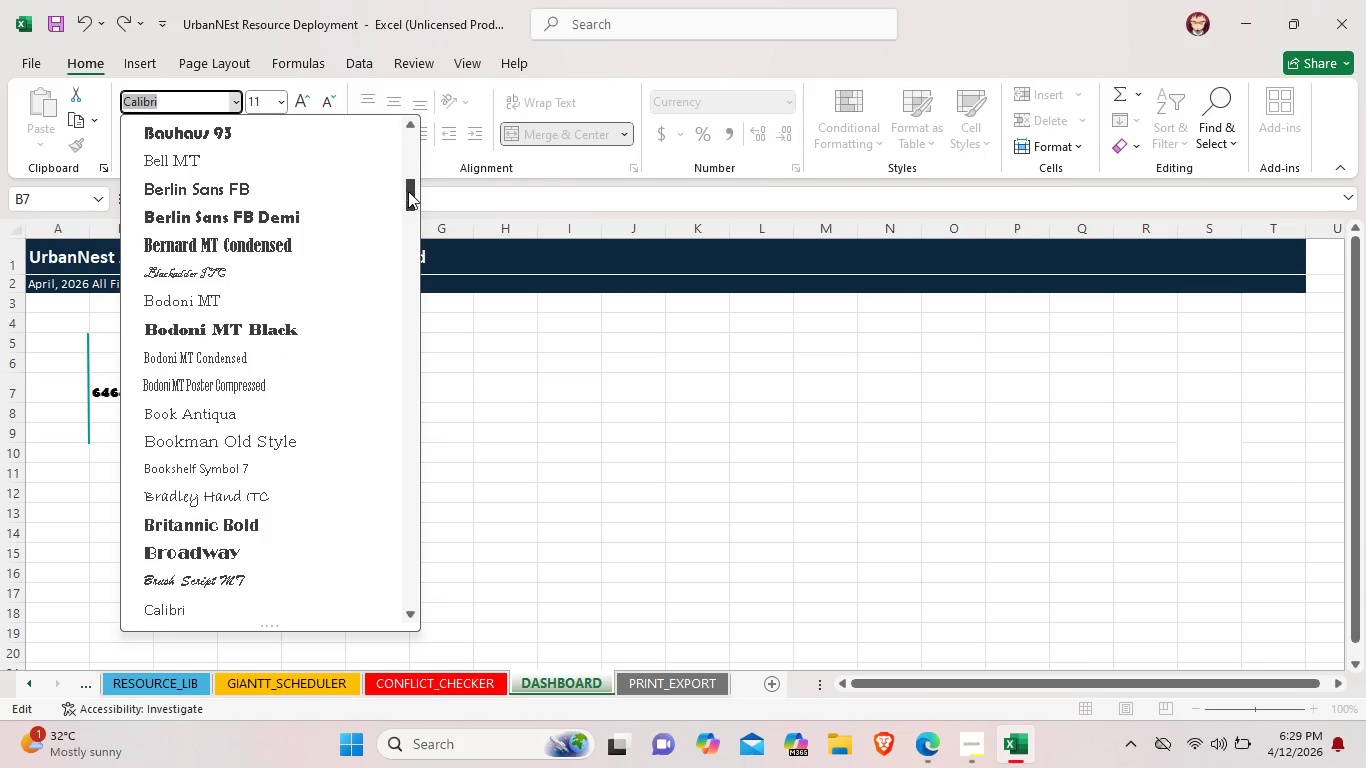 
left_click_drag(start_coordinate=[408, 191], to_coordinate=[403, 556])
 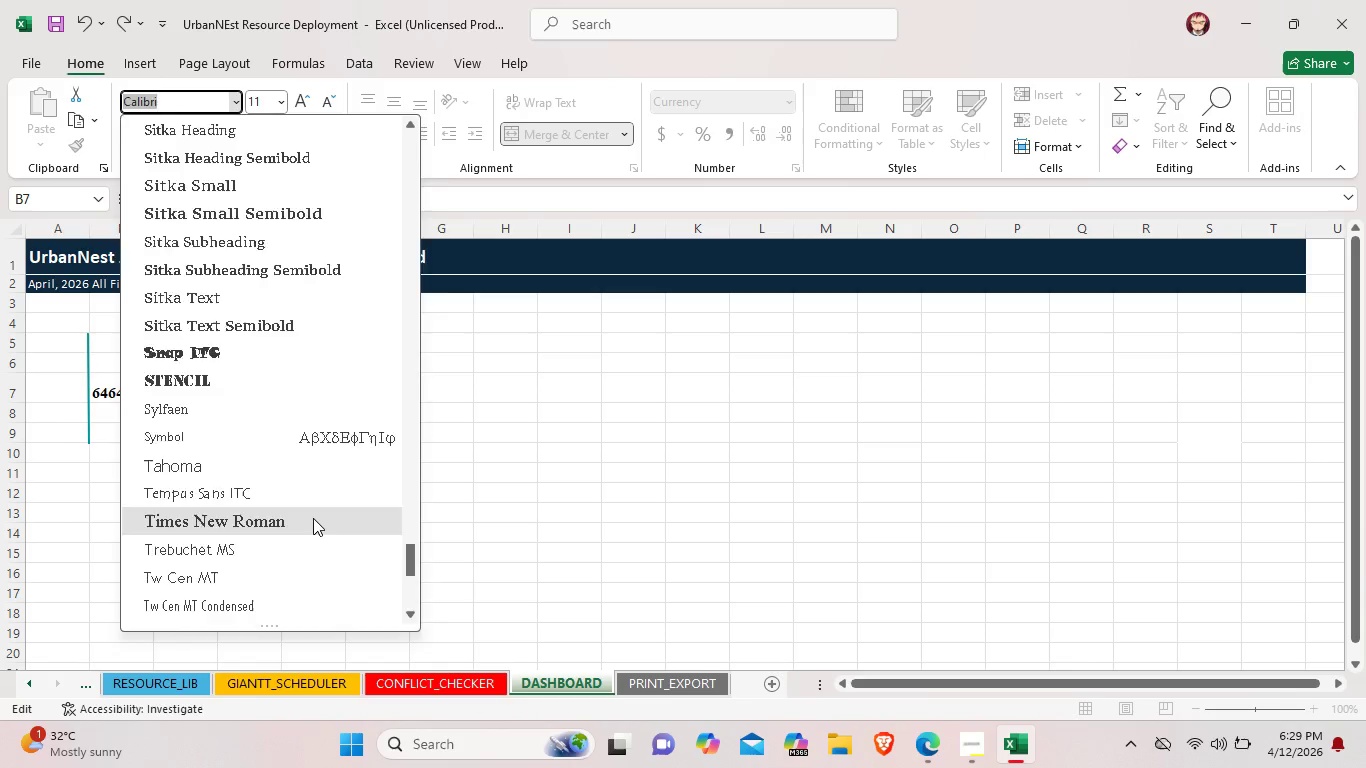 
left_click([313, 518])
 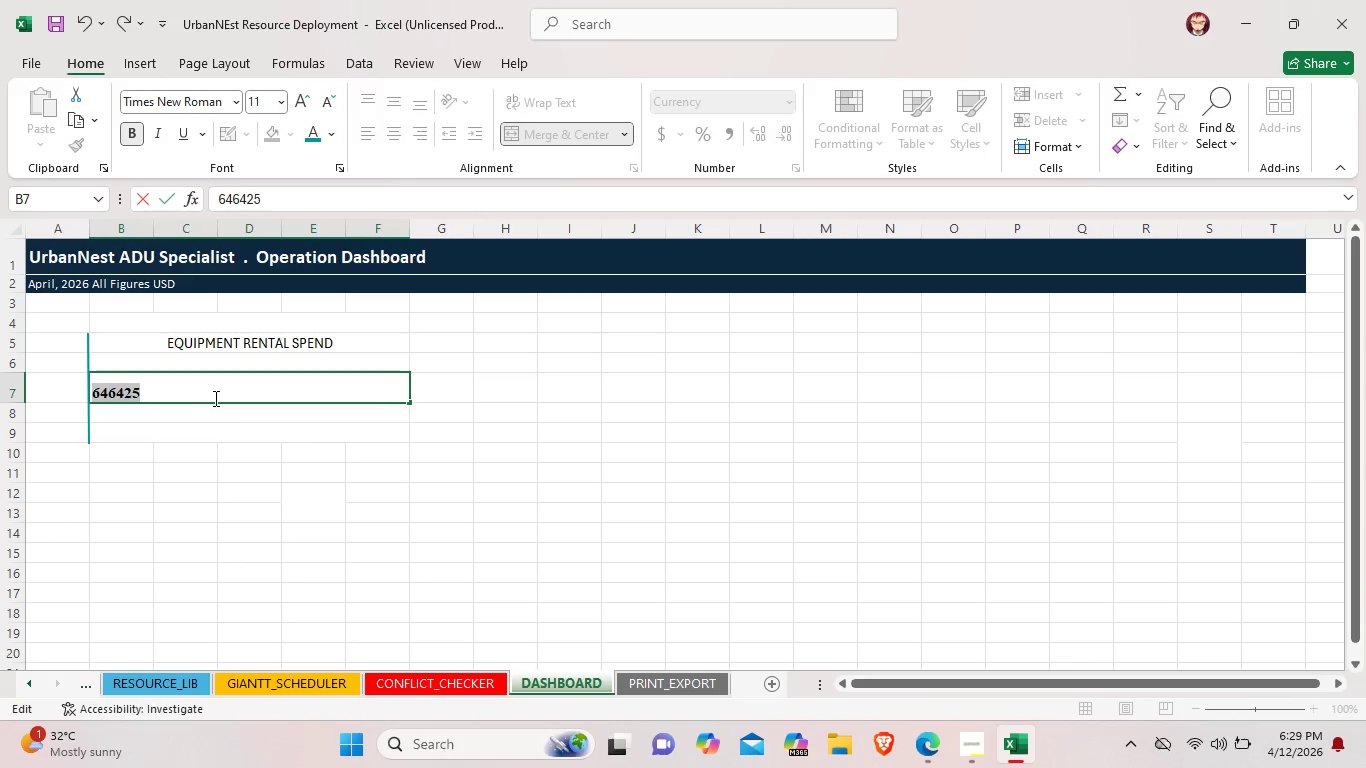 
left_click([213, 396])
 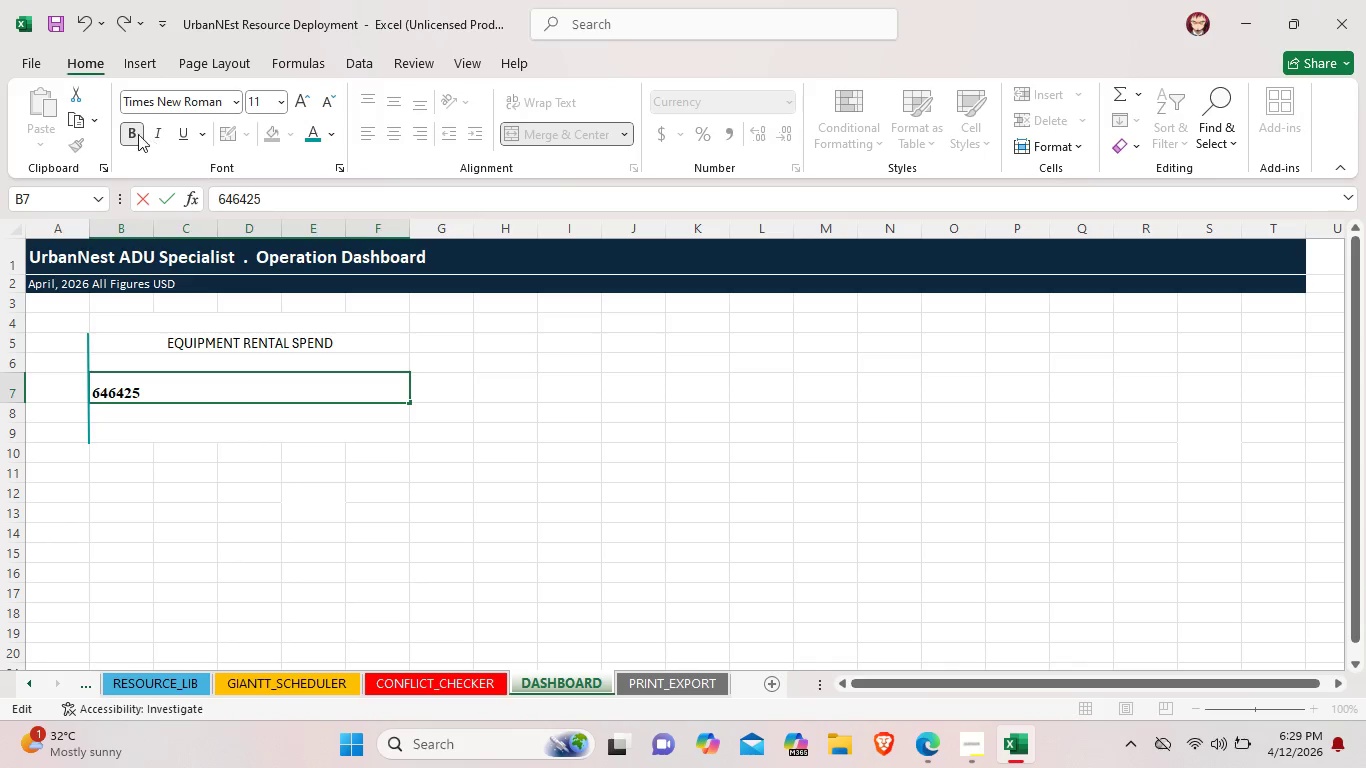 
left_click([136, 134])
 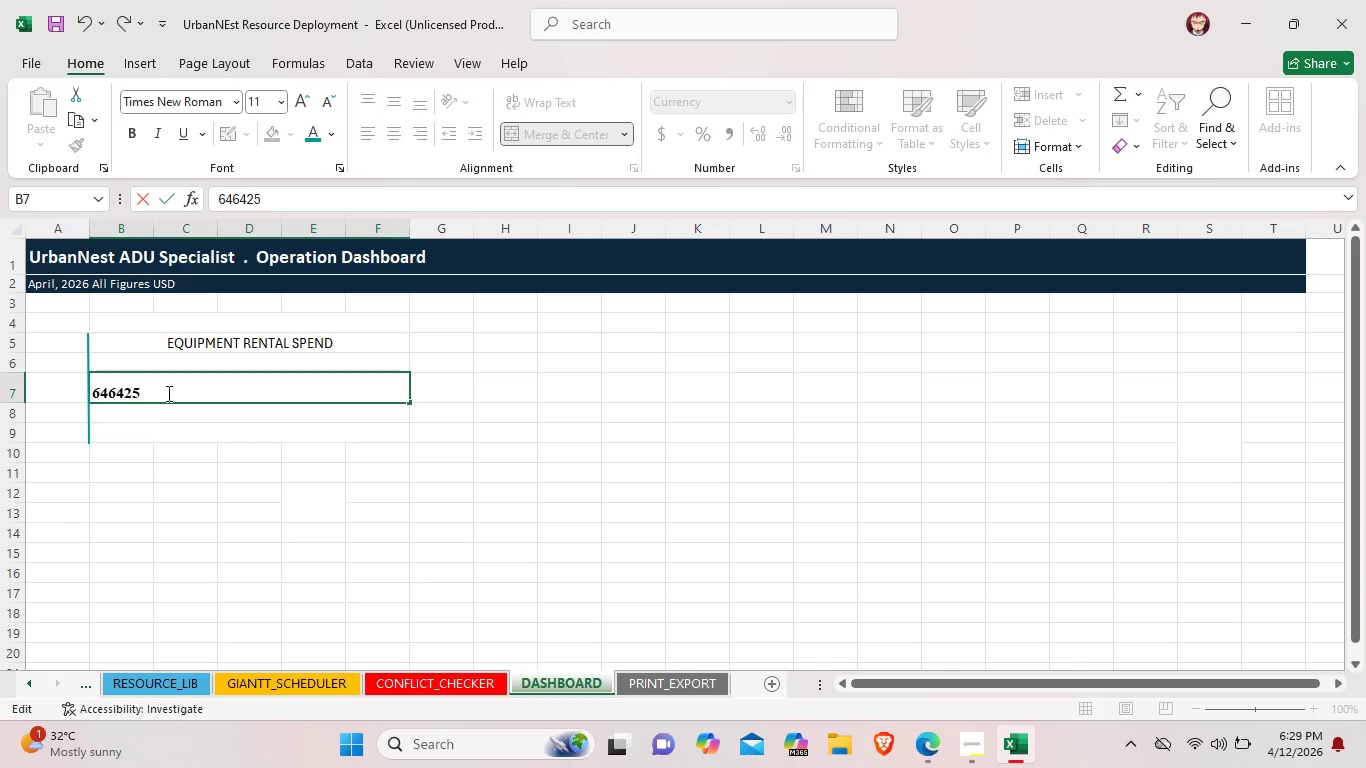 
left_click([165, 393])
 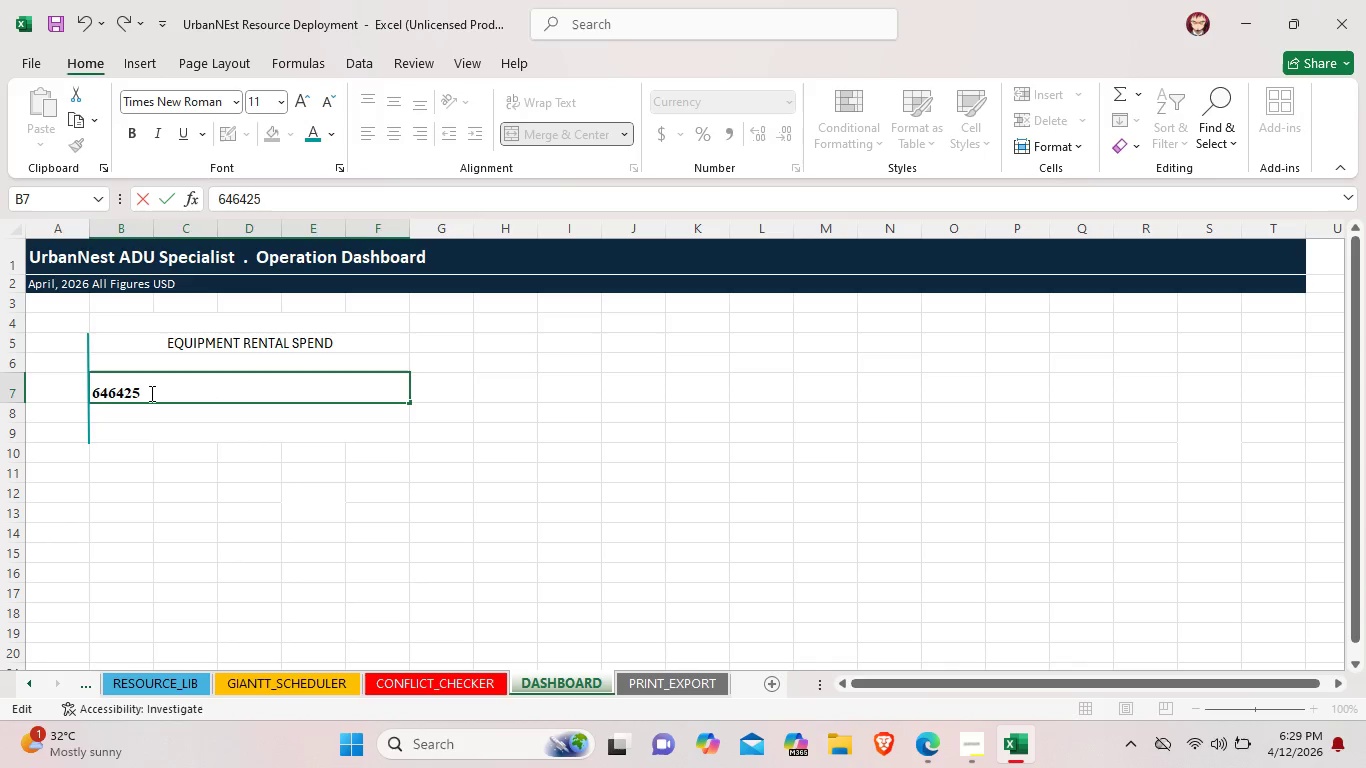 
left_click_drag(start_coordinate=[160, 393], to_coordinate=[93, 384])
 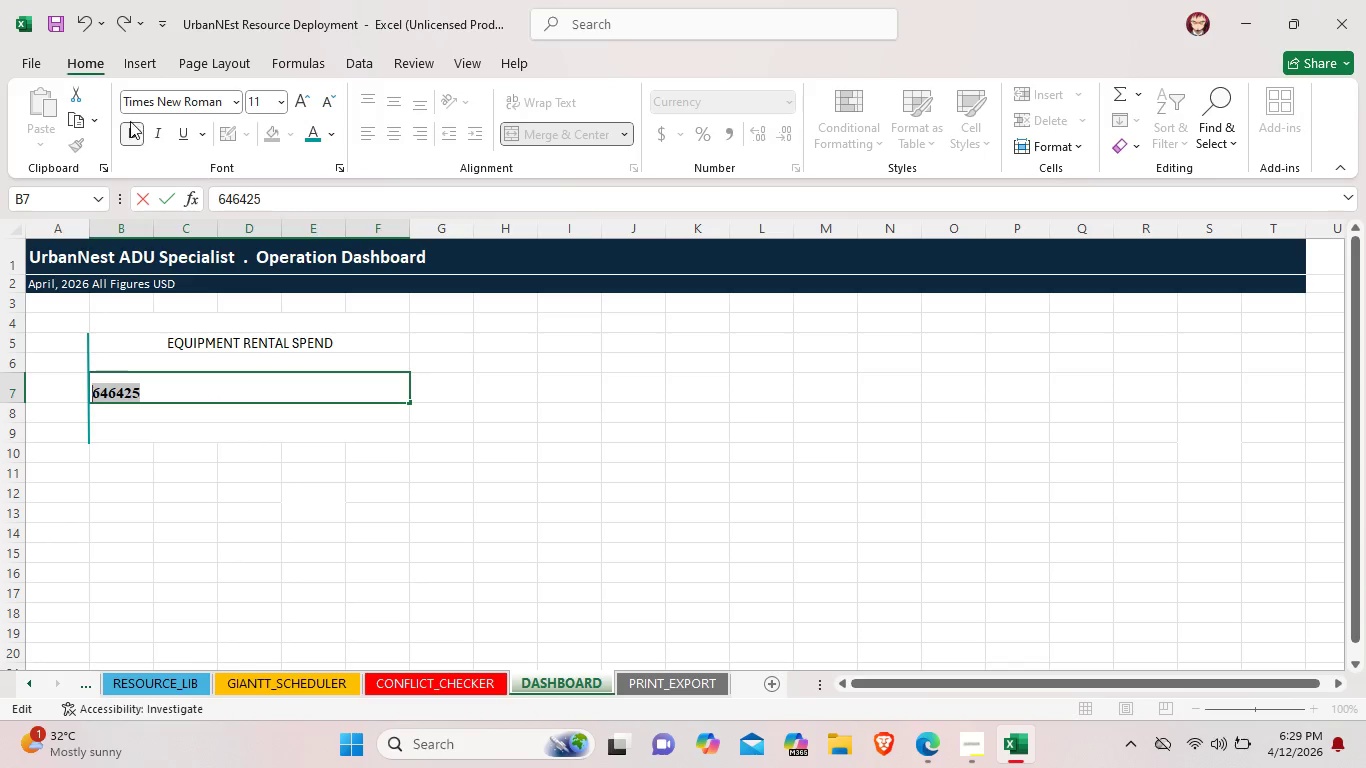 
left_click([125, 121])
 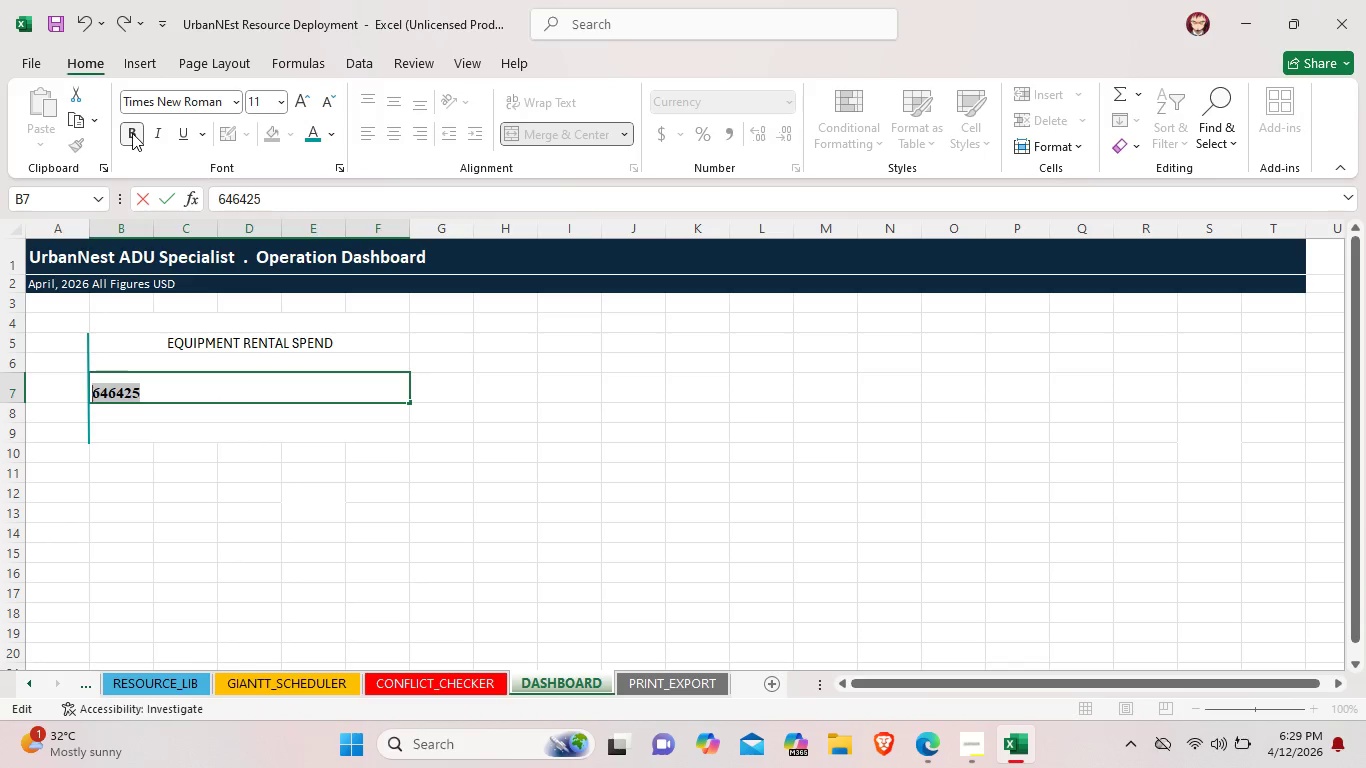 
left_click([132, 133])
 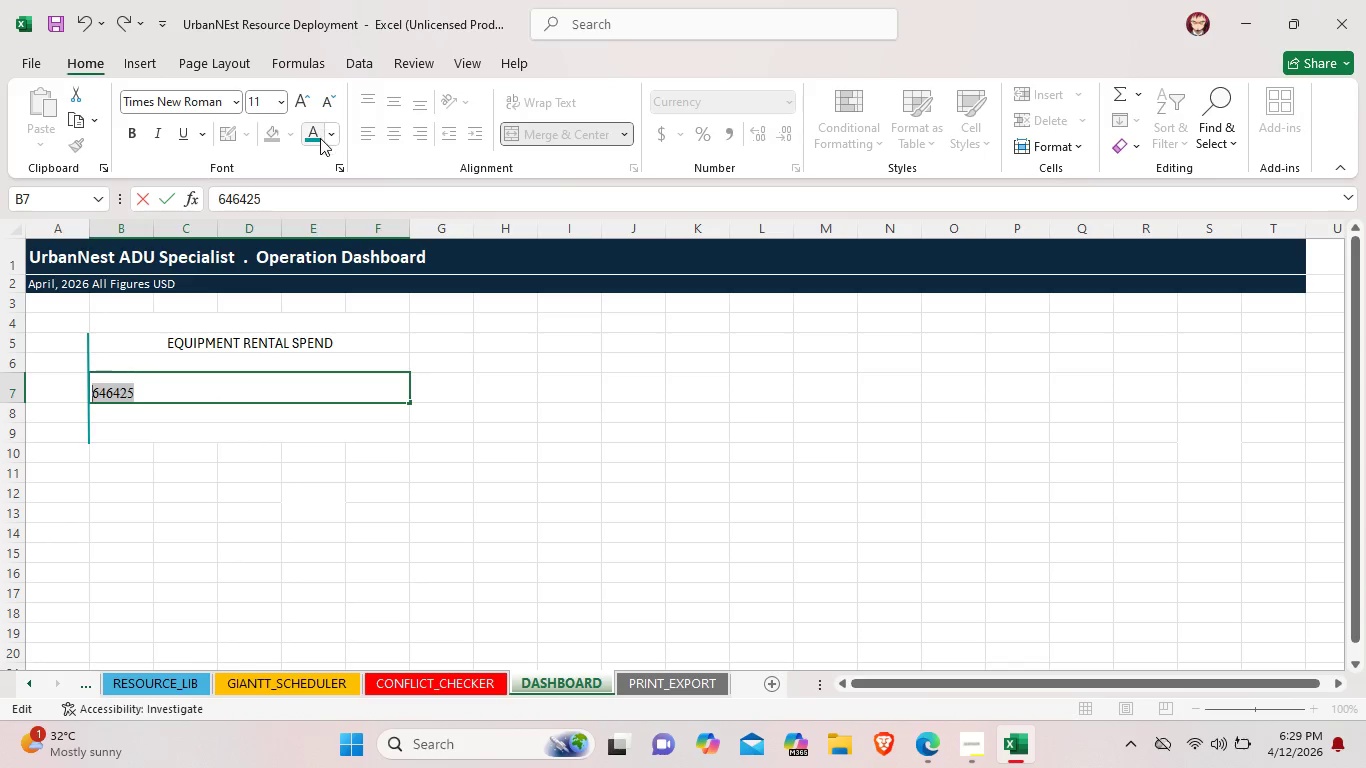 
left_click([317, 139])
 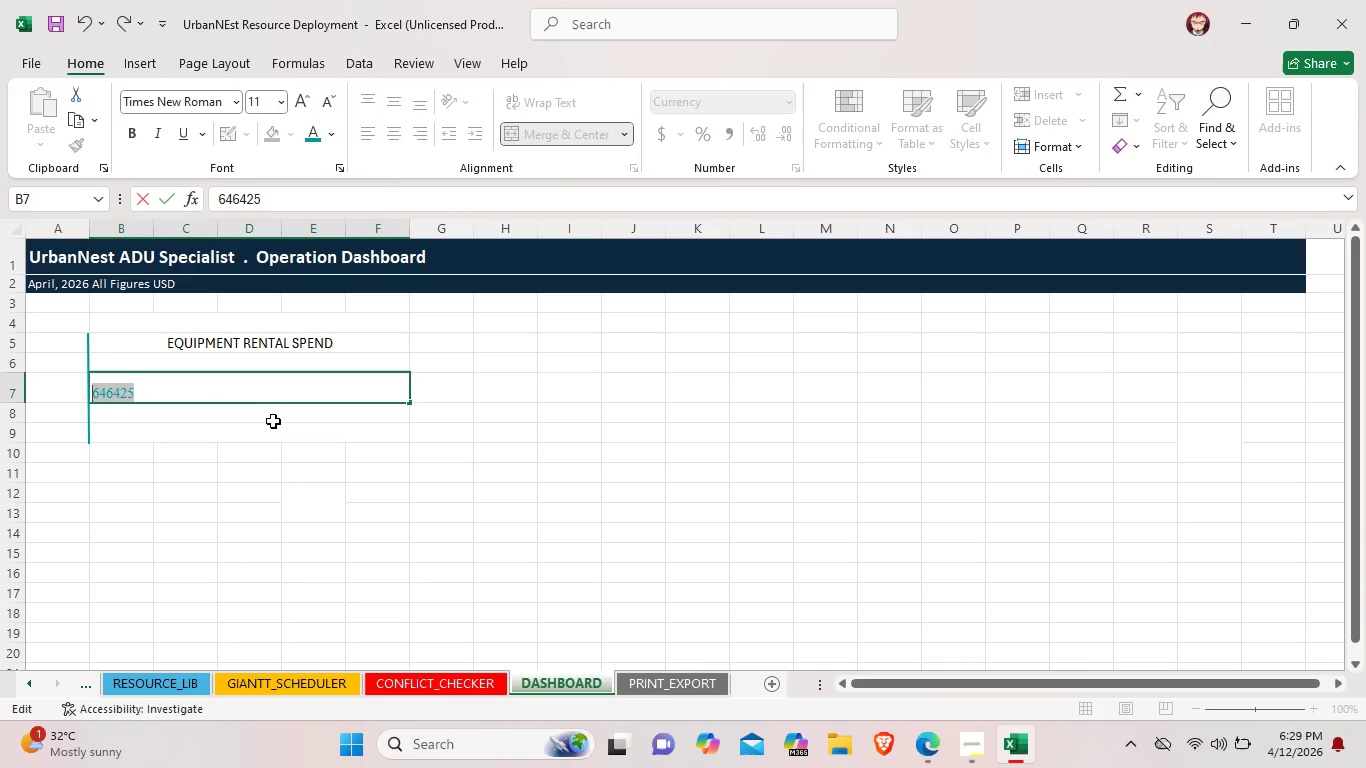 
left_click([273, 421])
 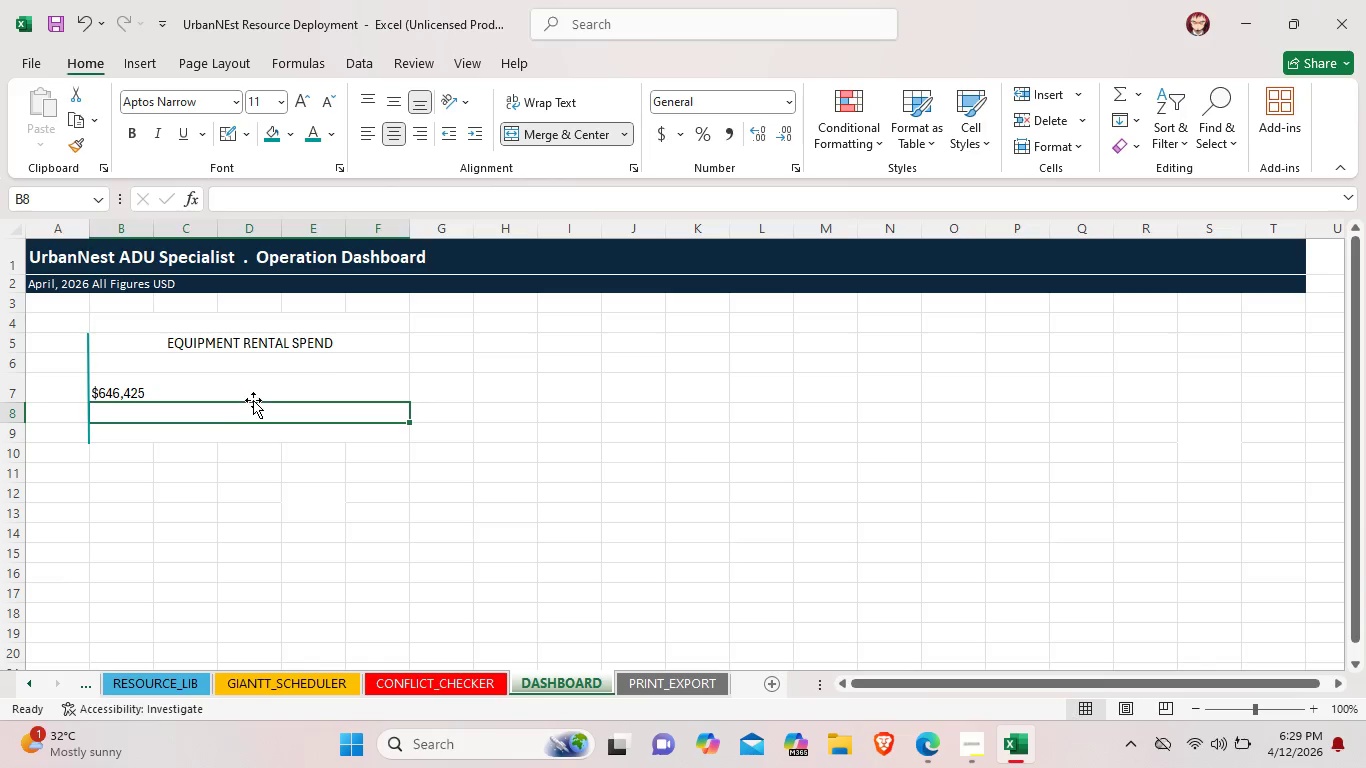 
left_click([253, 400])
 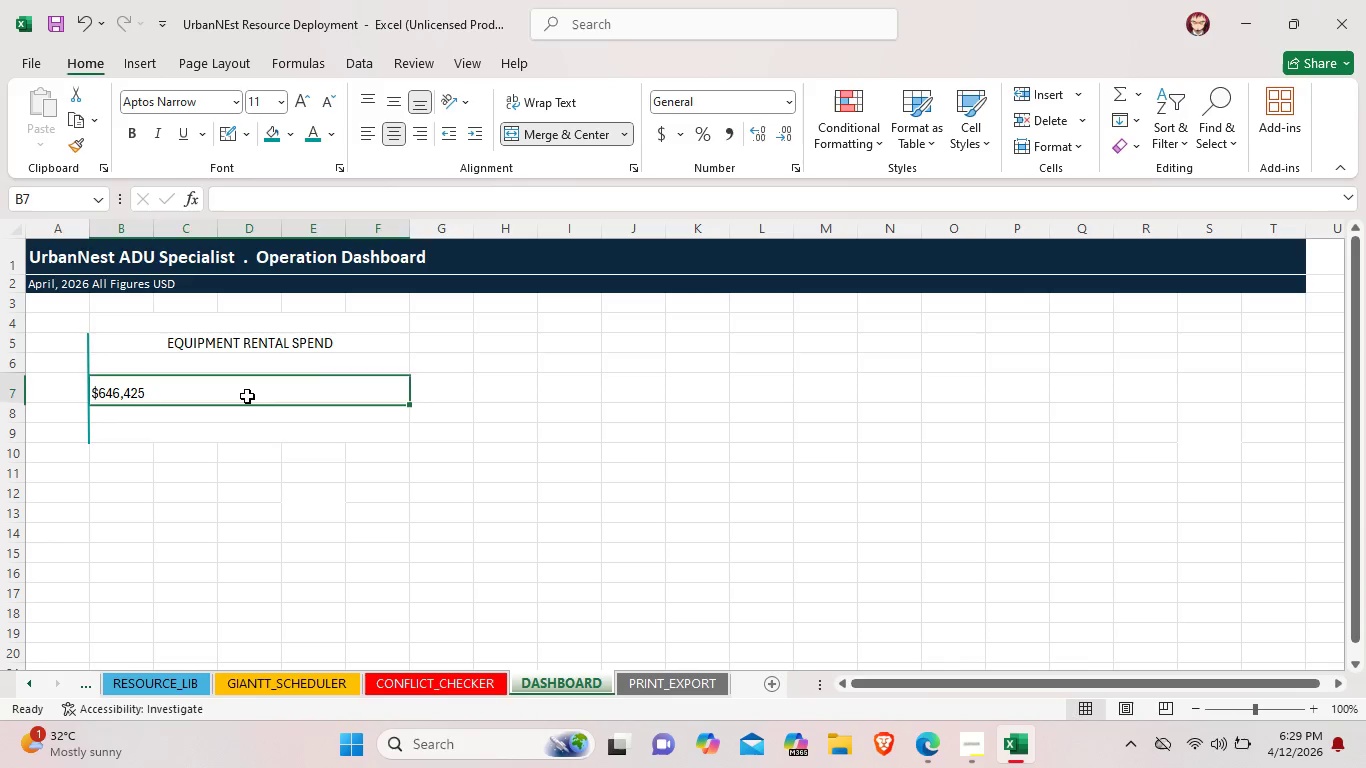 
left_click([247, 396])
 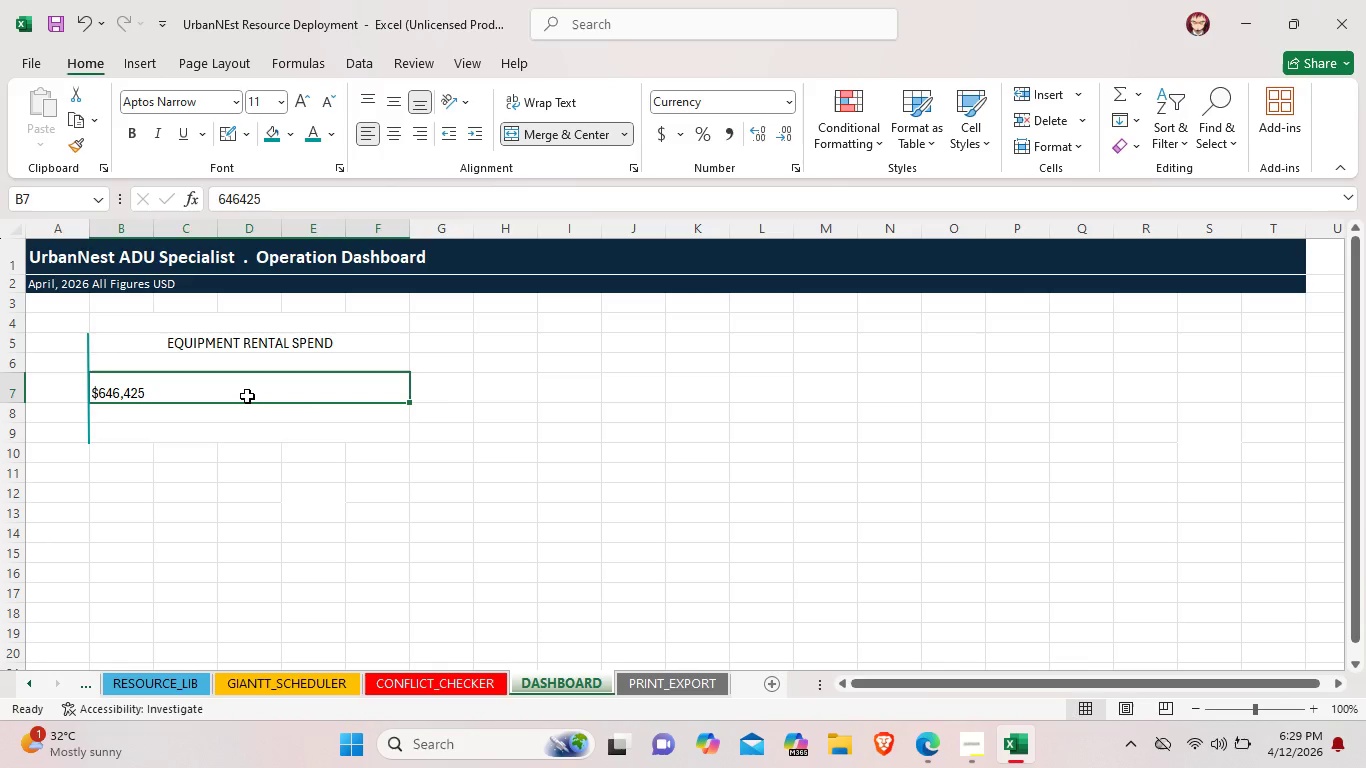 
right_click([247, 396])
 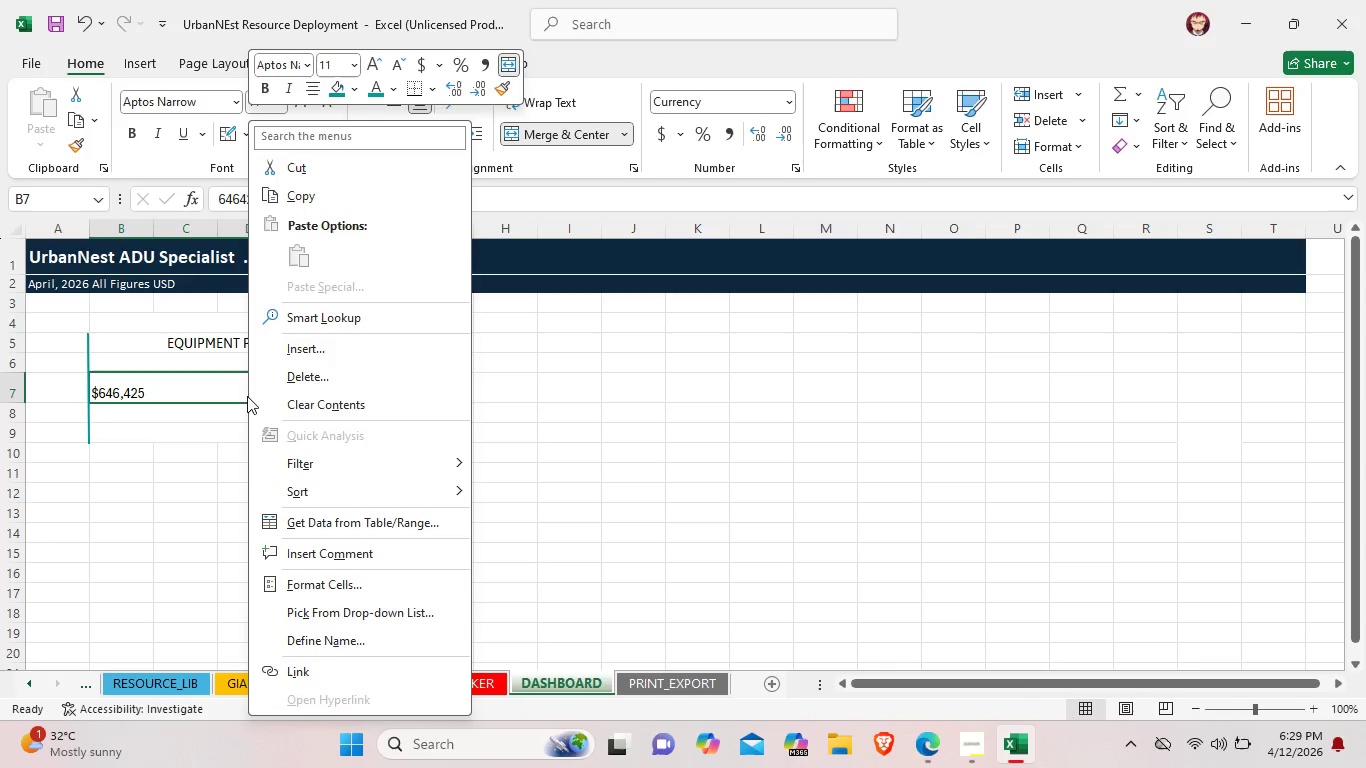 
mouse_move([374, 555])
 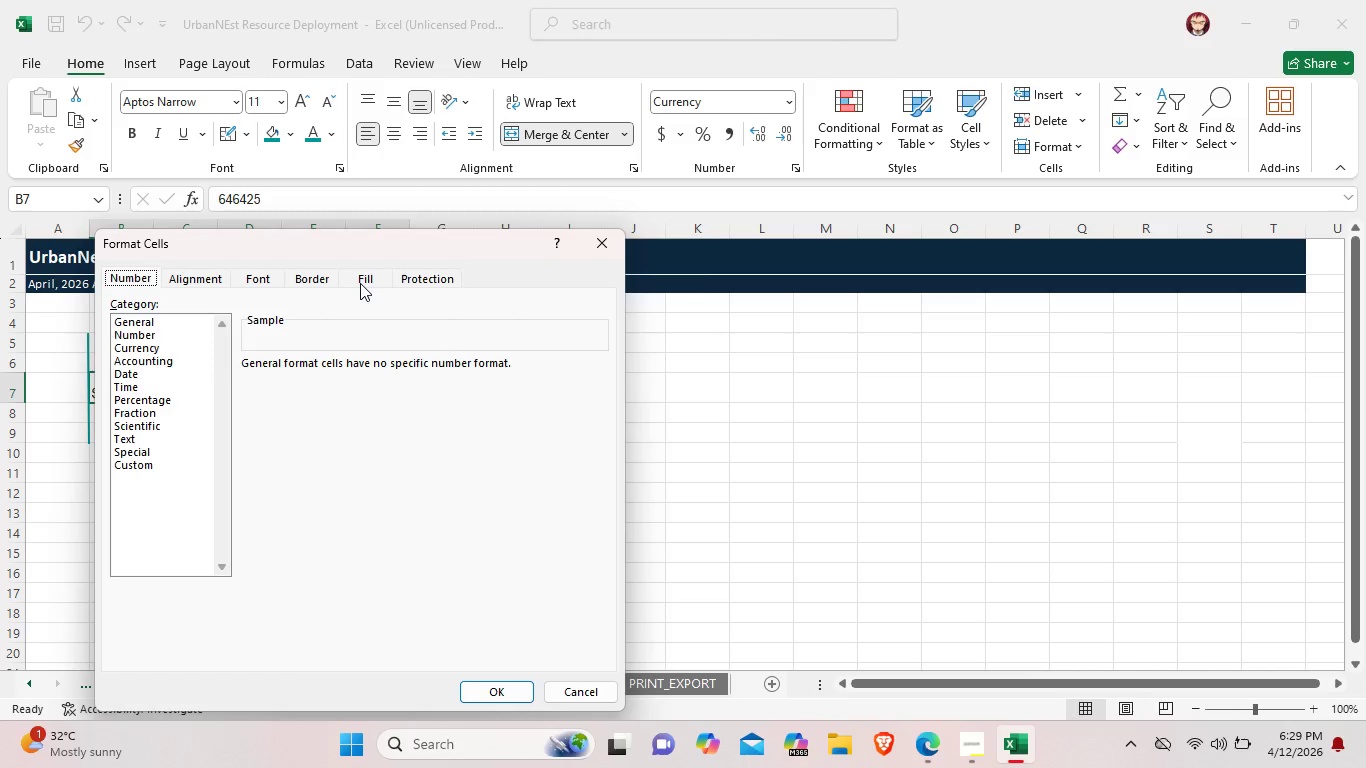 
left_click([360, 283])
 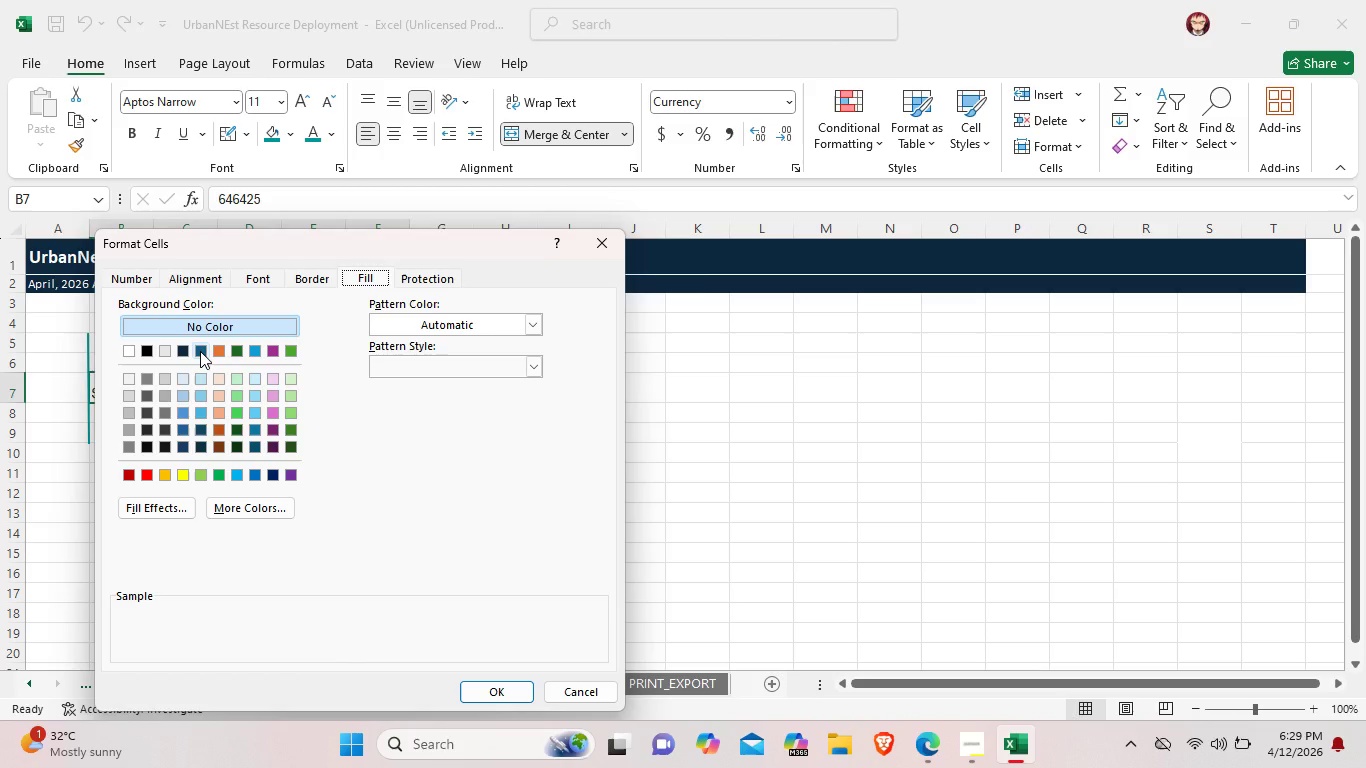 
wait(5.61)
 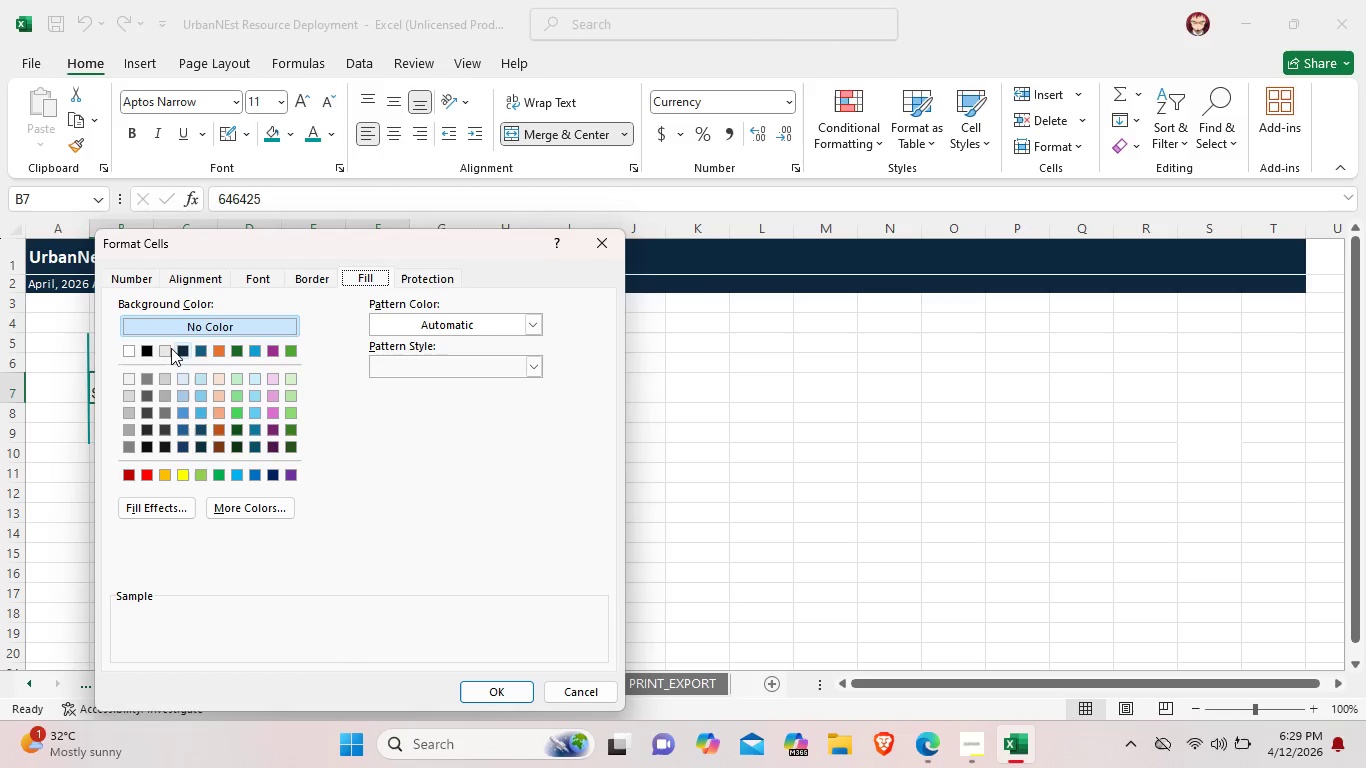 
left_click([200, 351])
 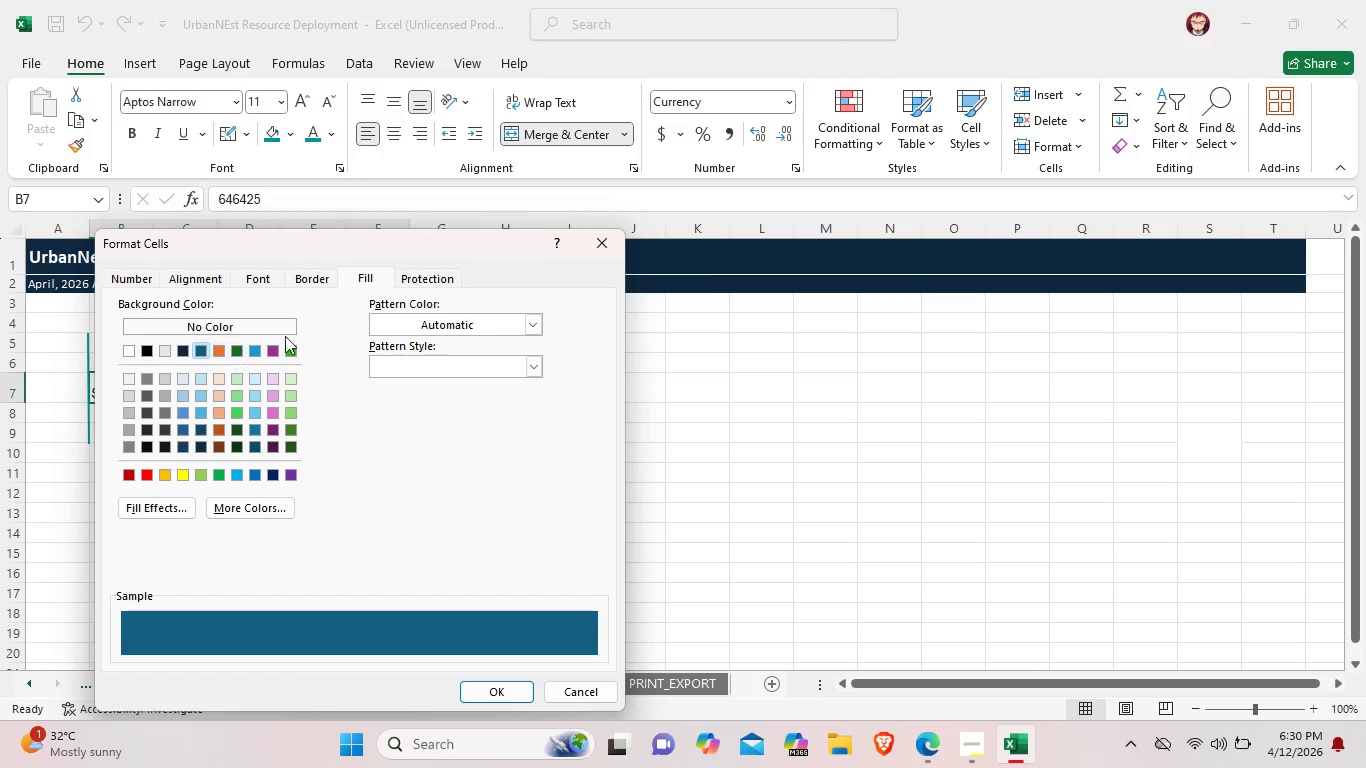 
left_click([274, 280])
 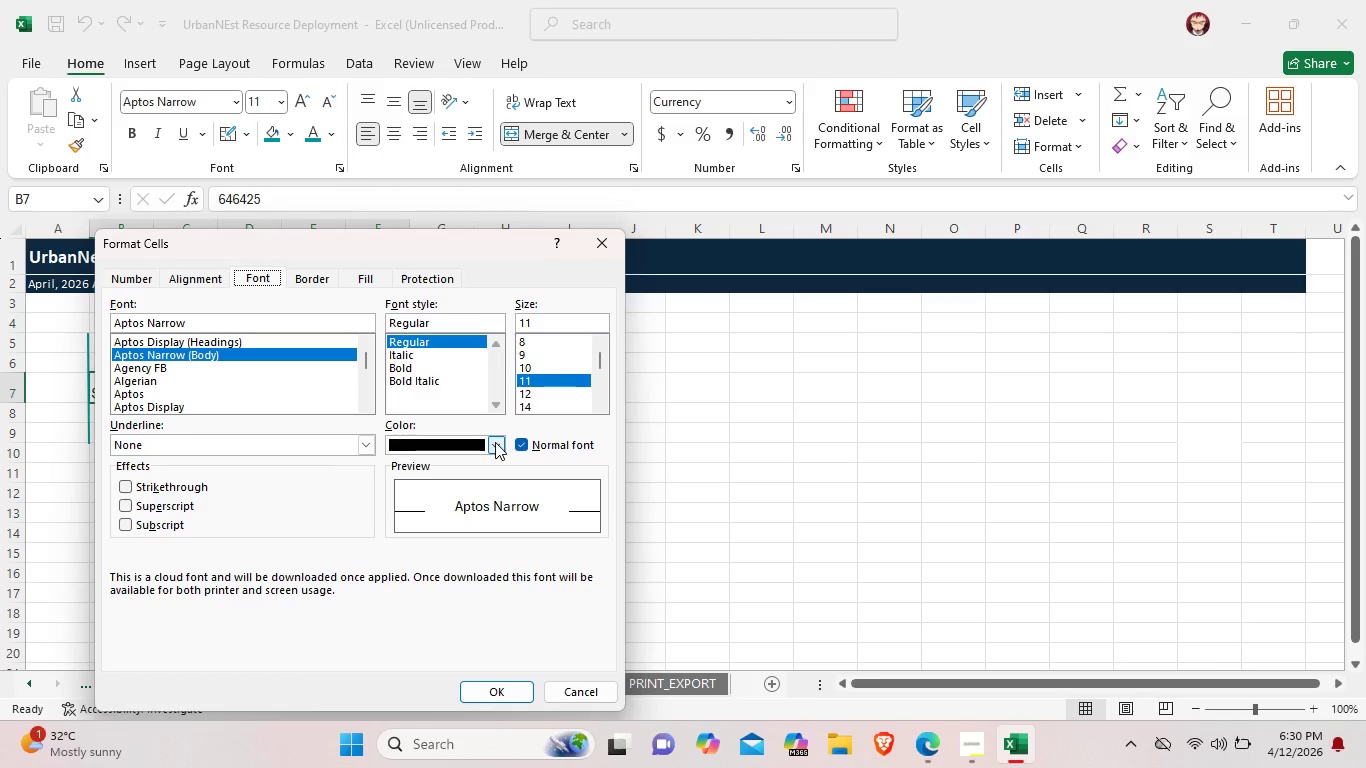 
wait(5.53)
 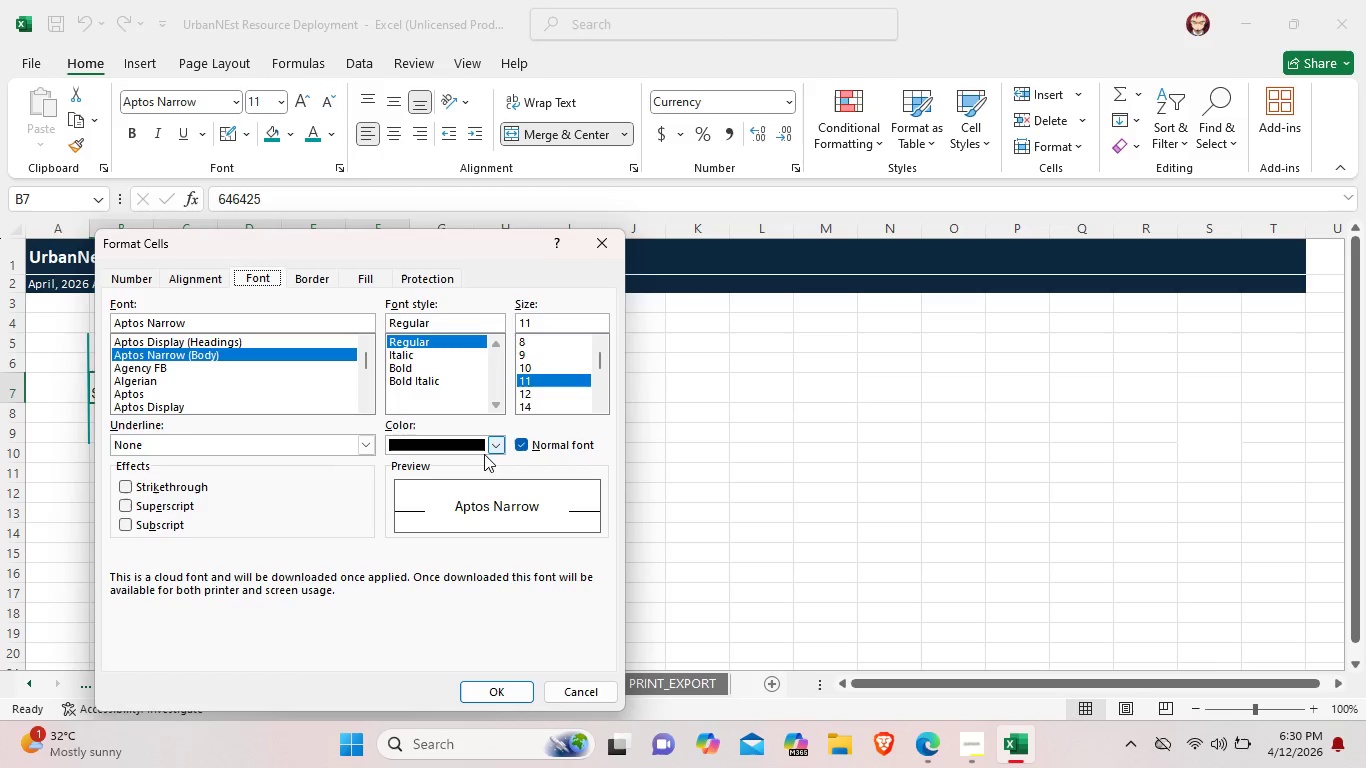 
left_click([357, 273])
 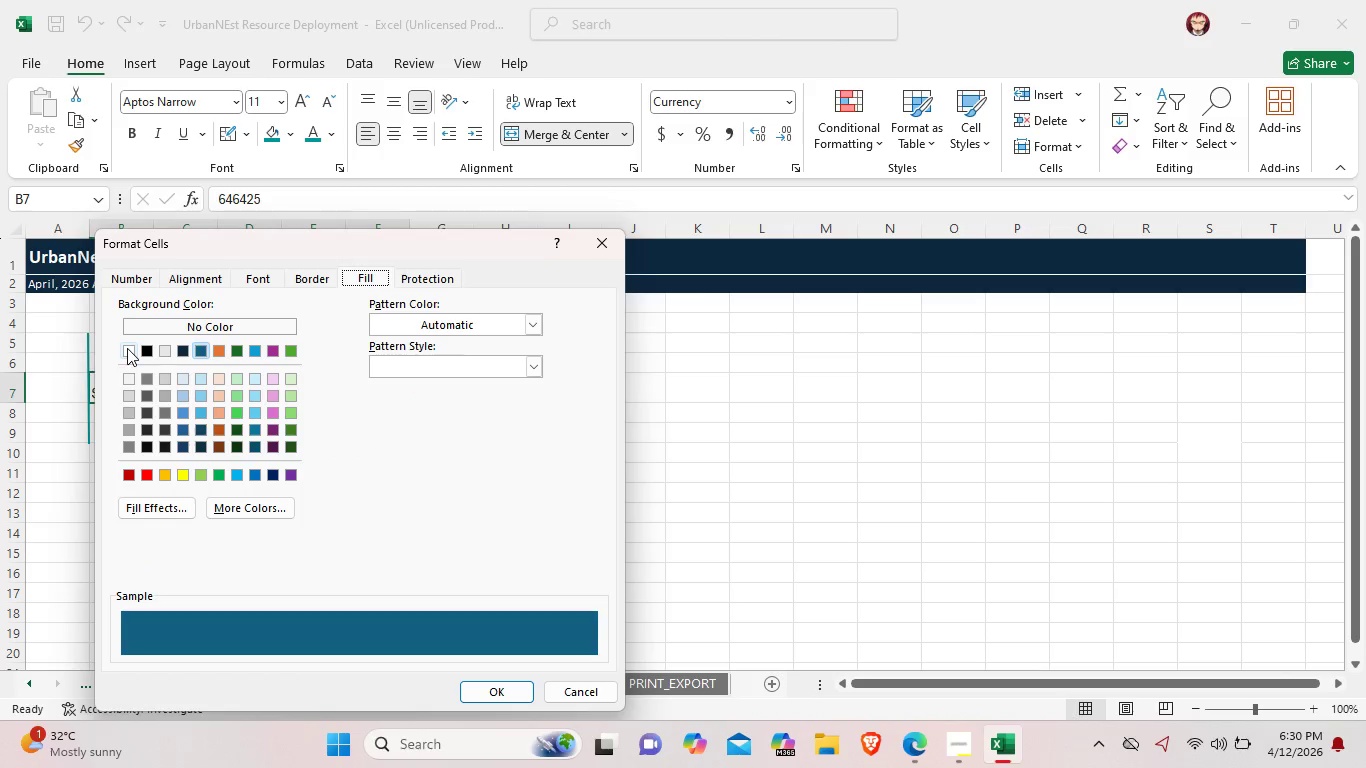 
left_click([127, 348])
 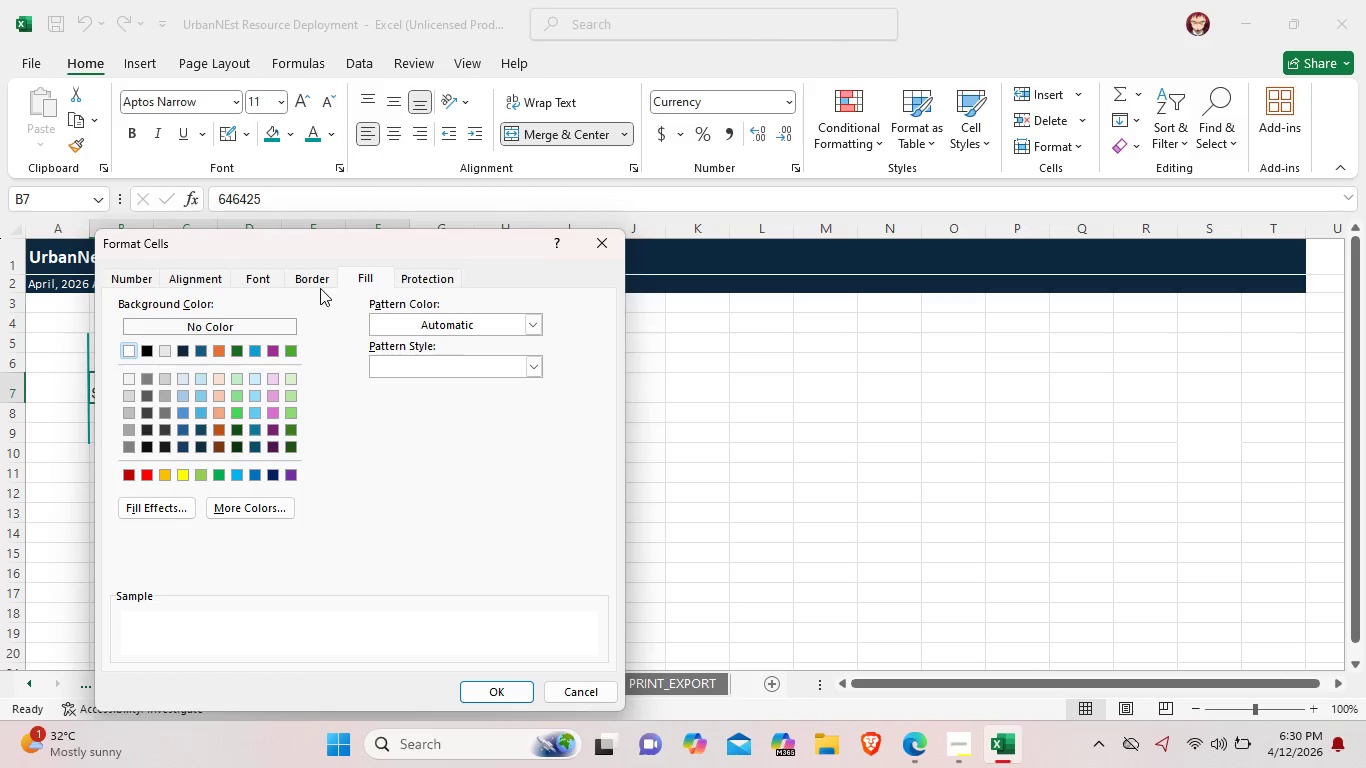 
left_click([322, 282])
 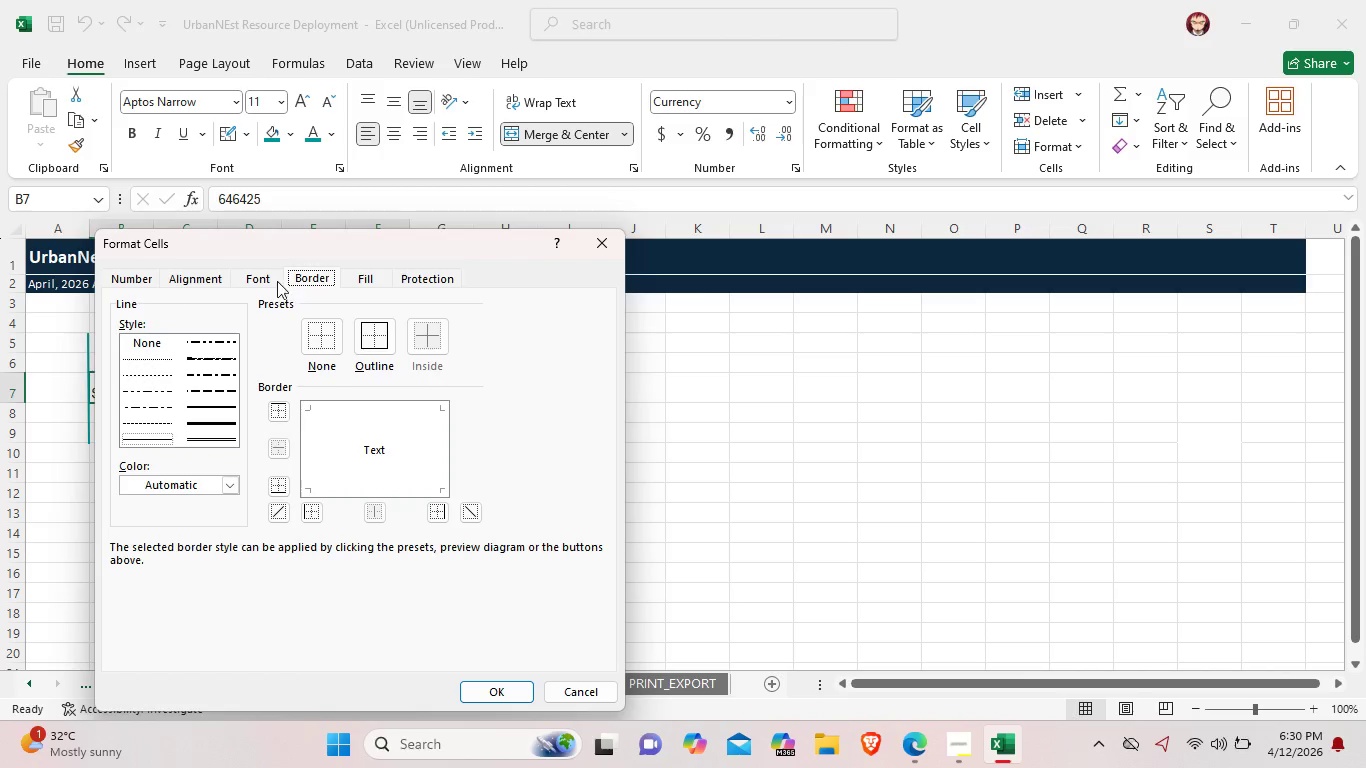 
left_click([273, 279])
 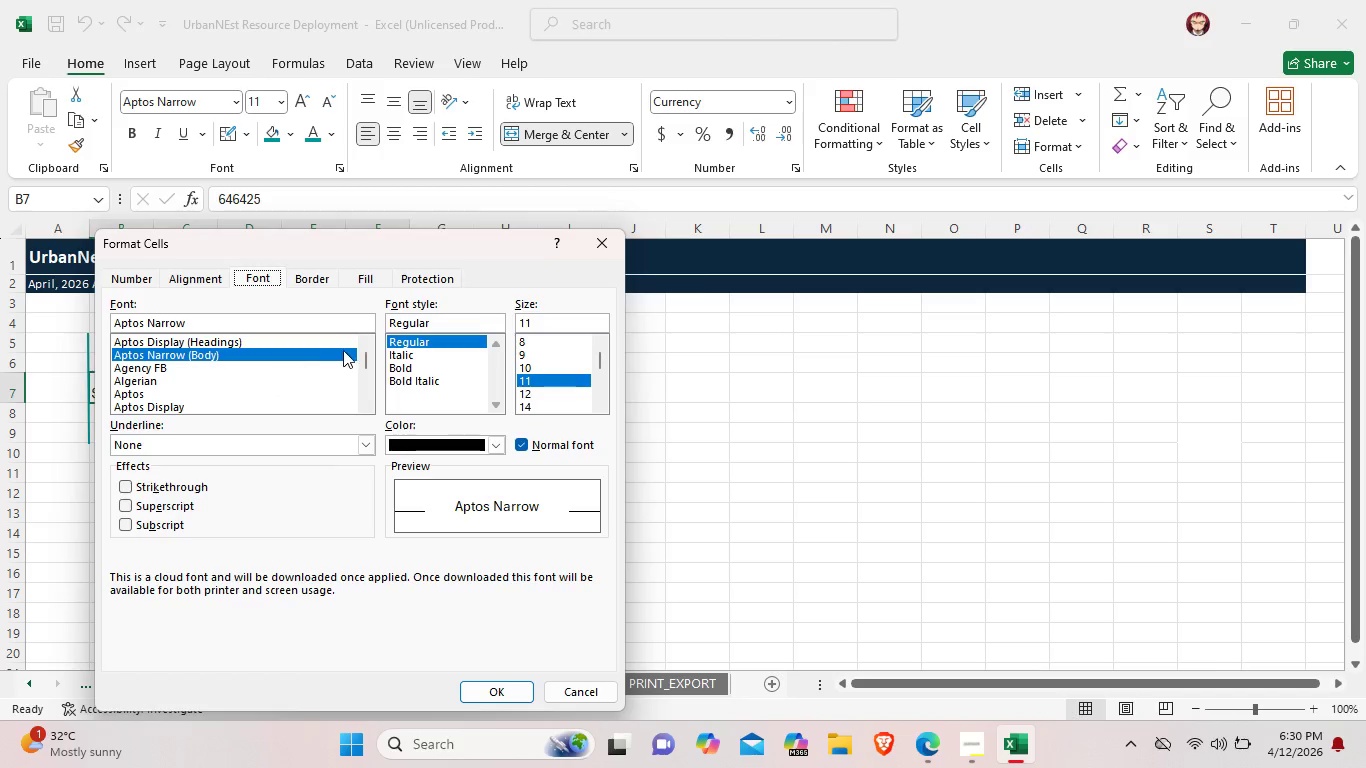 
left_click_drag(start_coordinate=[365, 358], to_coordinate=[378, 425])
 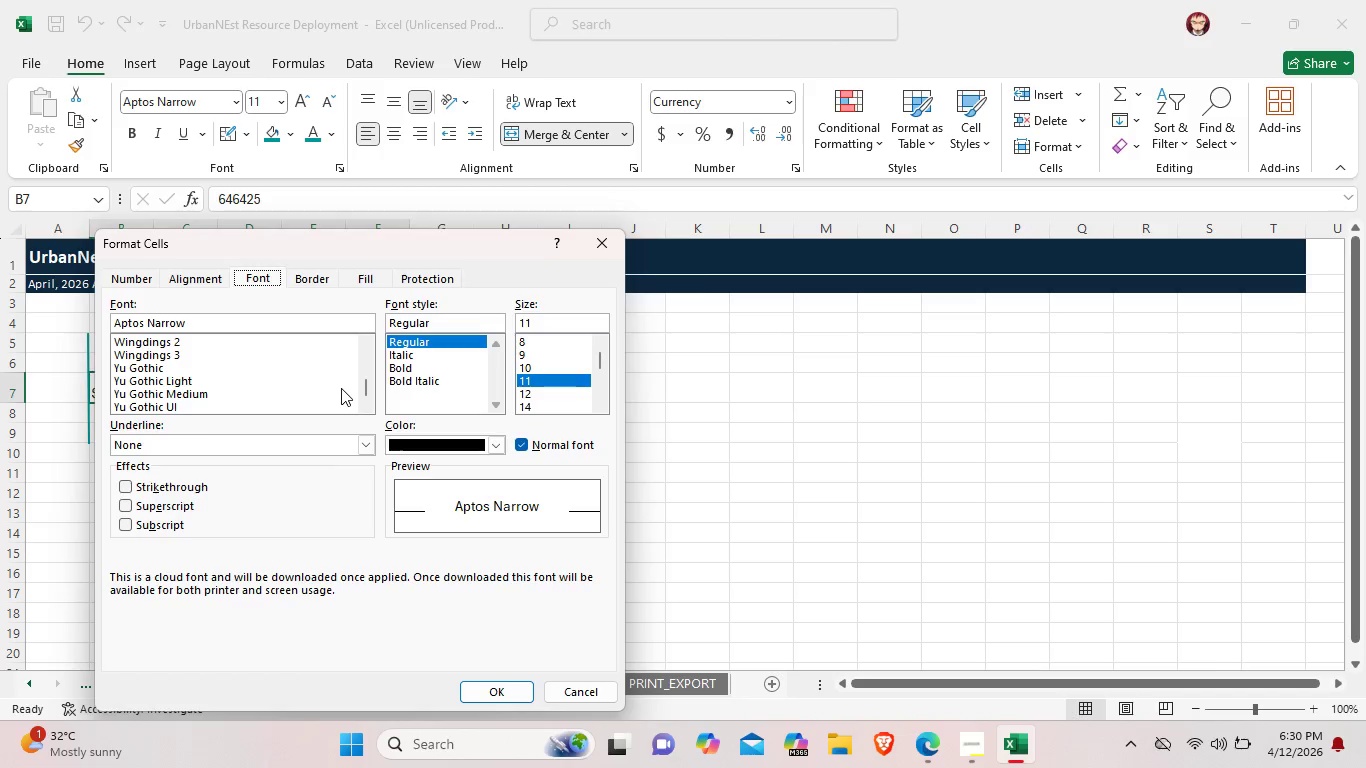 
scroll: coordinate [340, 388], scroll_direction: up, amount: 5.0
 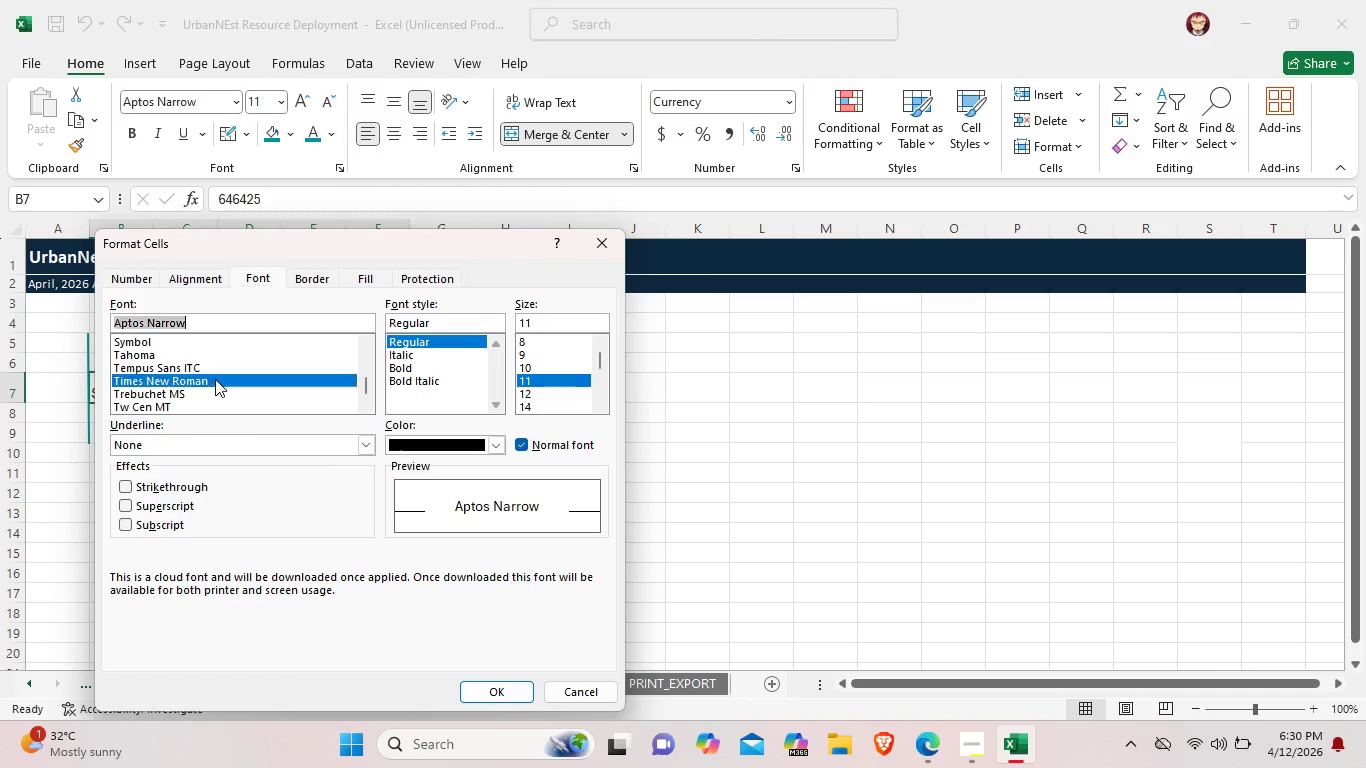 
left_click([215, 379])
 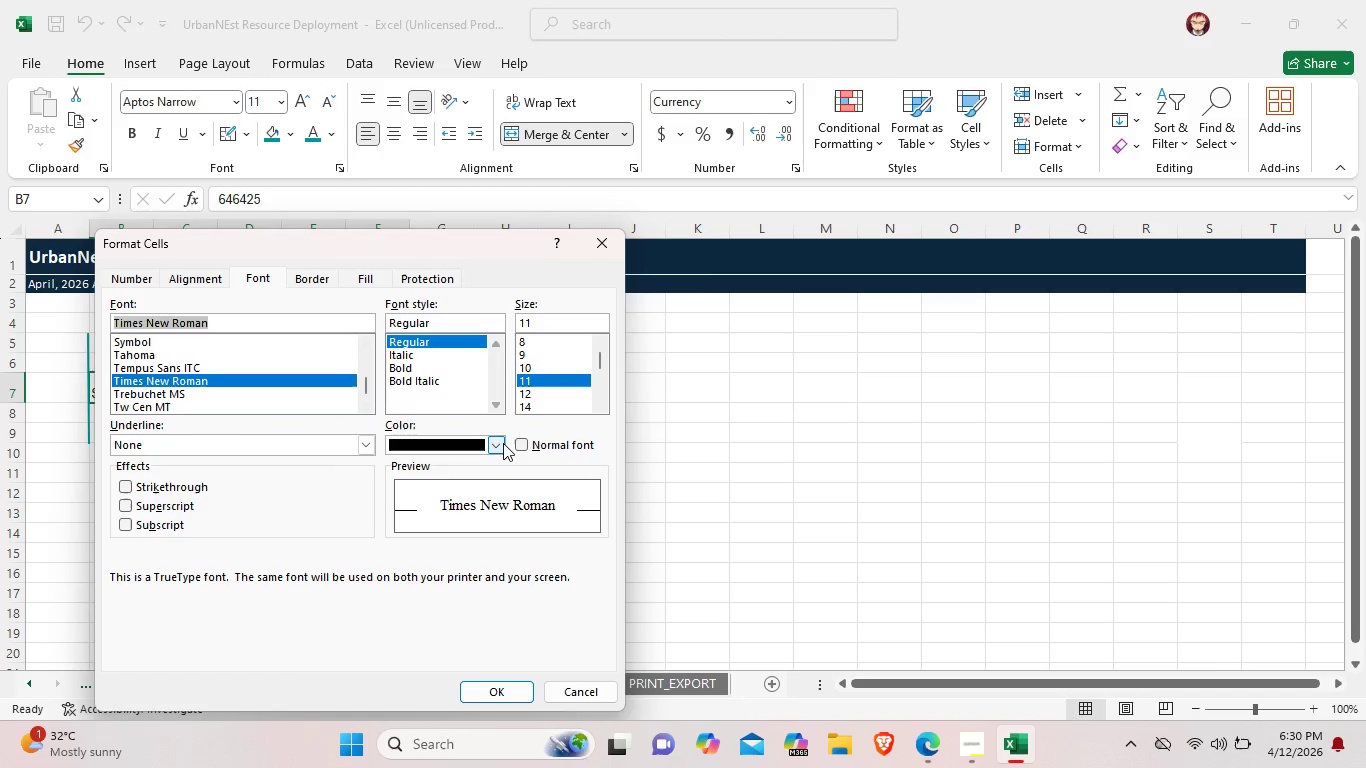 
left_click([503, 443])
 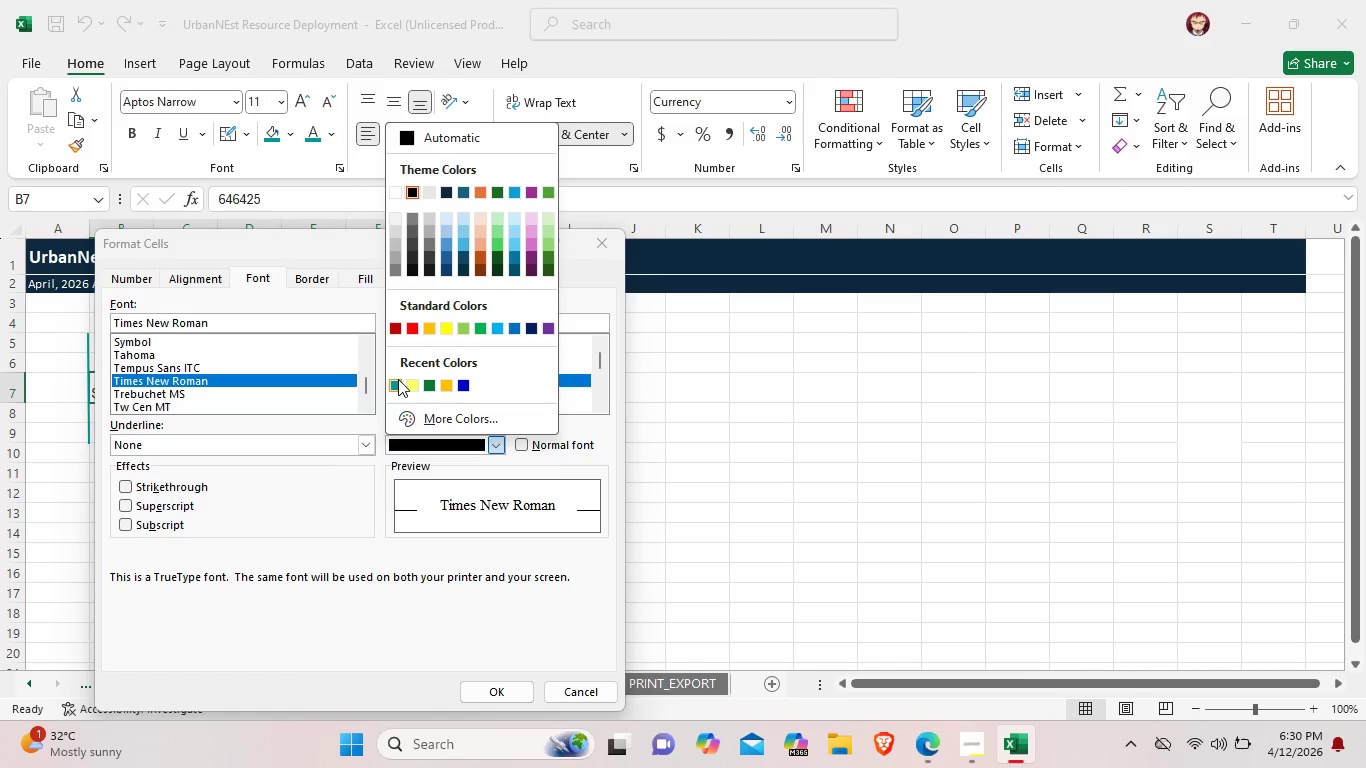 
left_click([398, 379])
 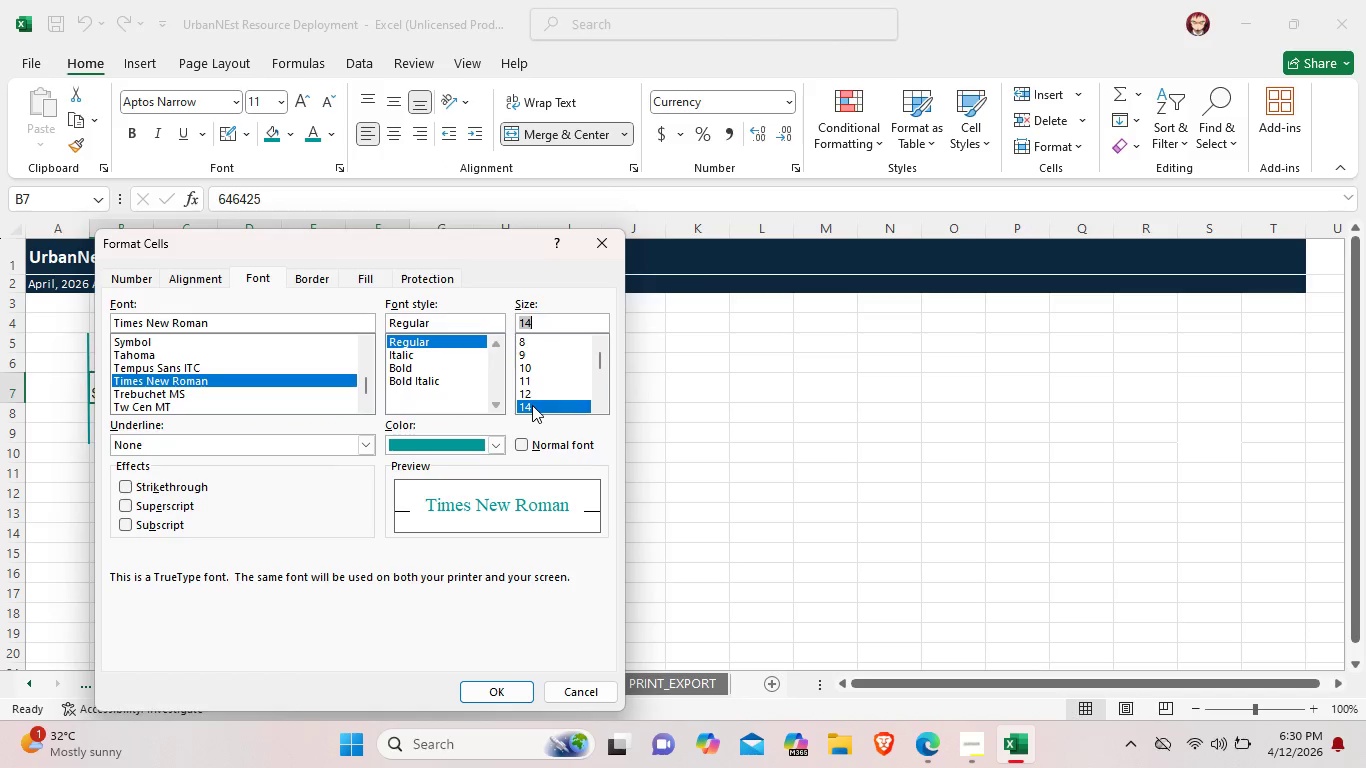 
left_click([522, 692])
 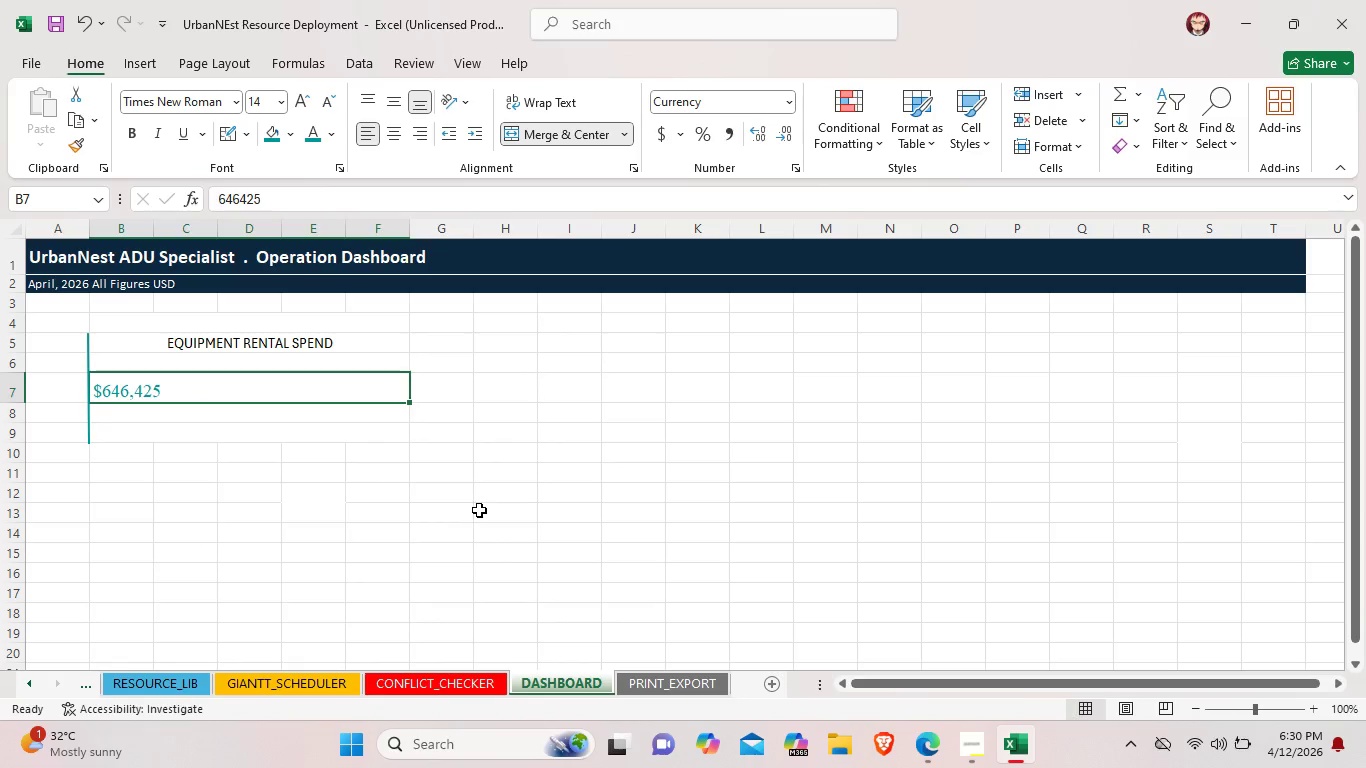 
left_click([482, 485])
 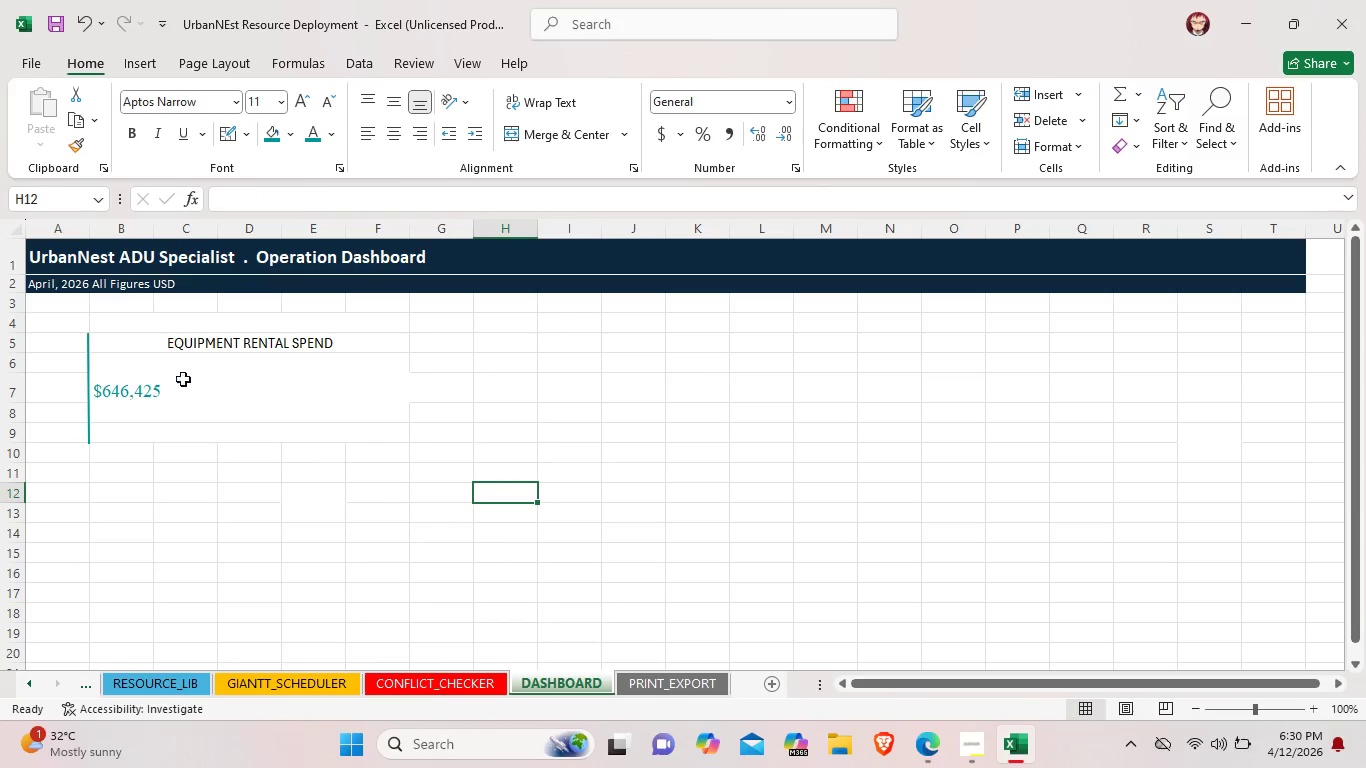 
left_click([144, 394])
 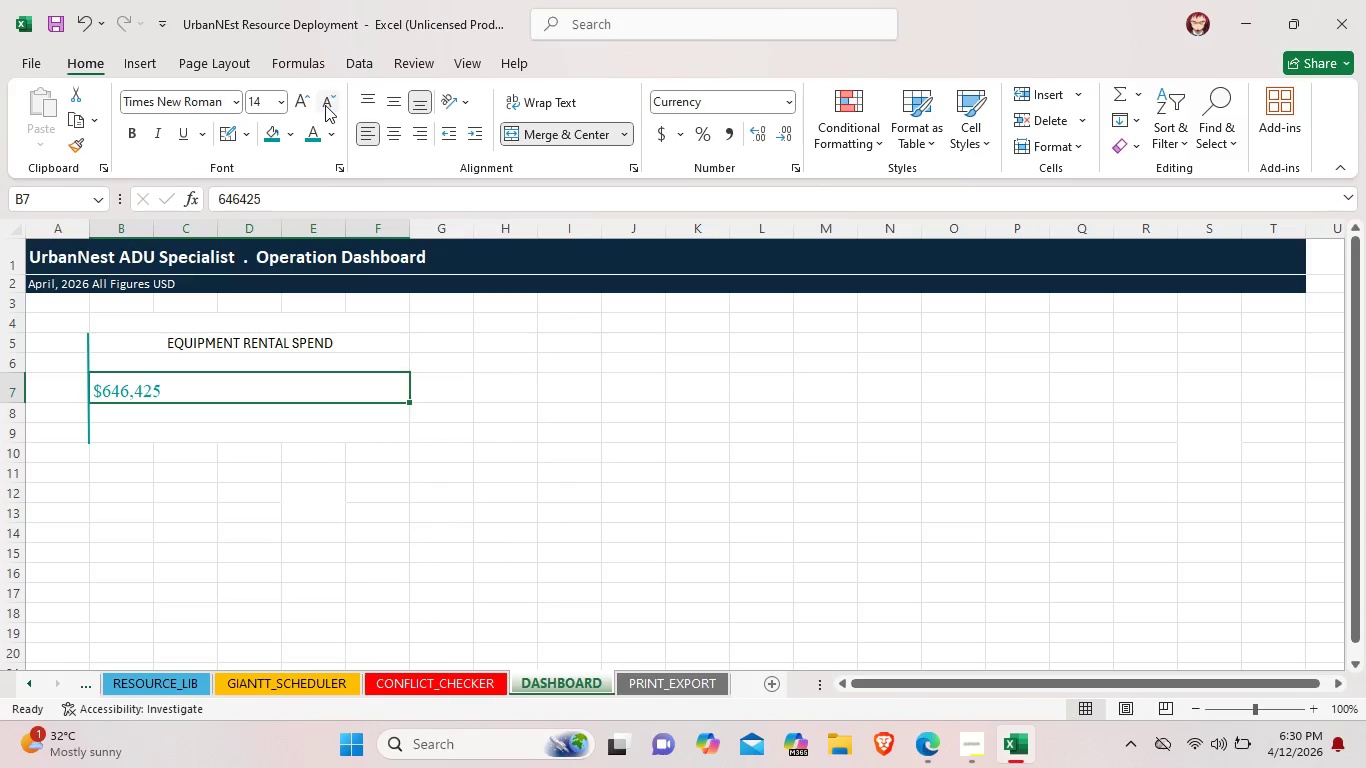 
left_click([308, 101])
 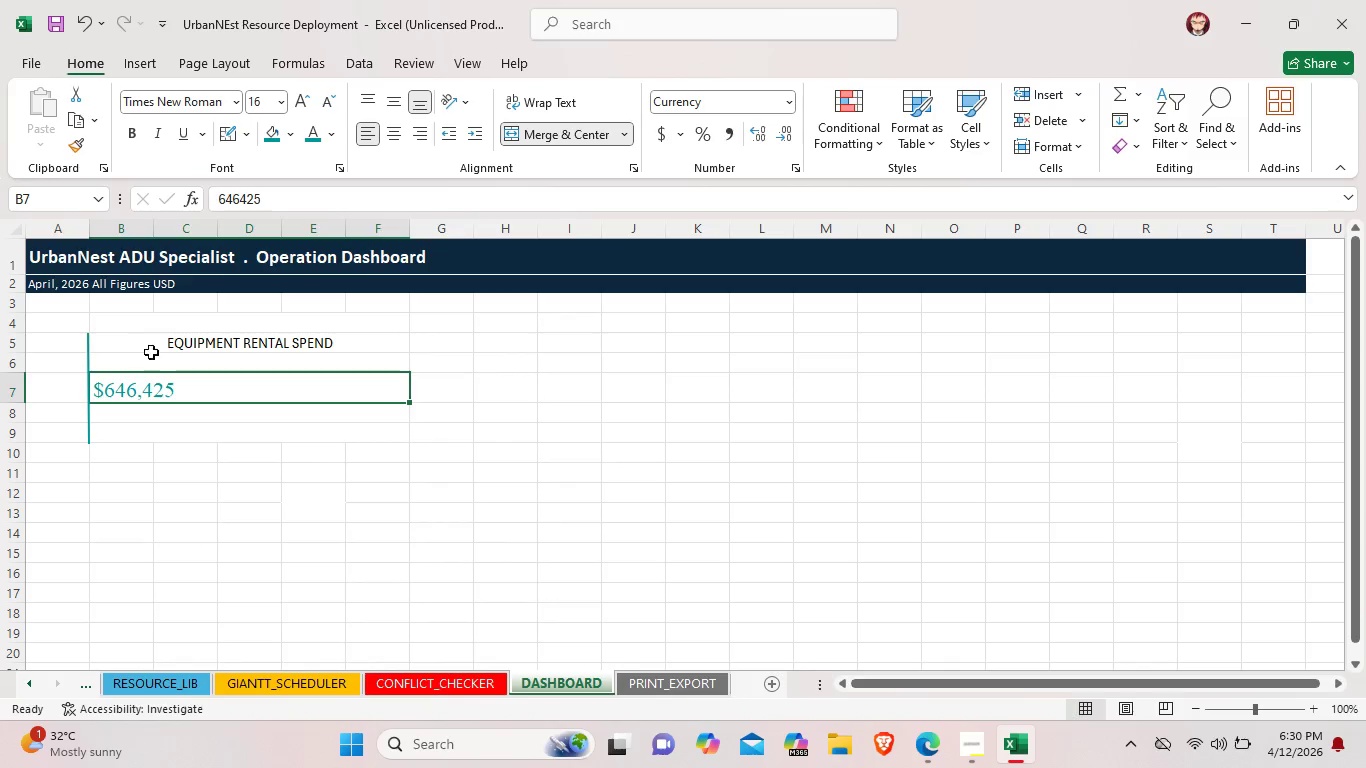 
left_click([208, 440])
 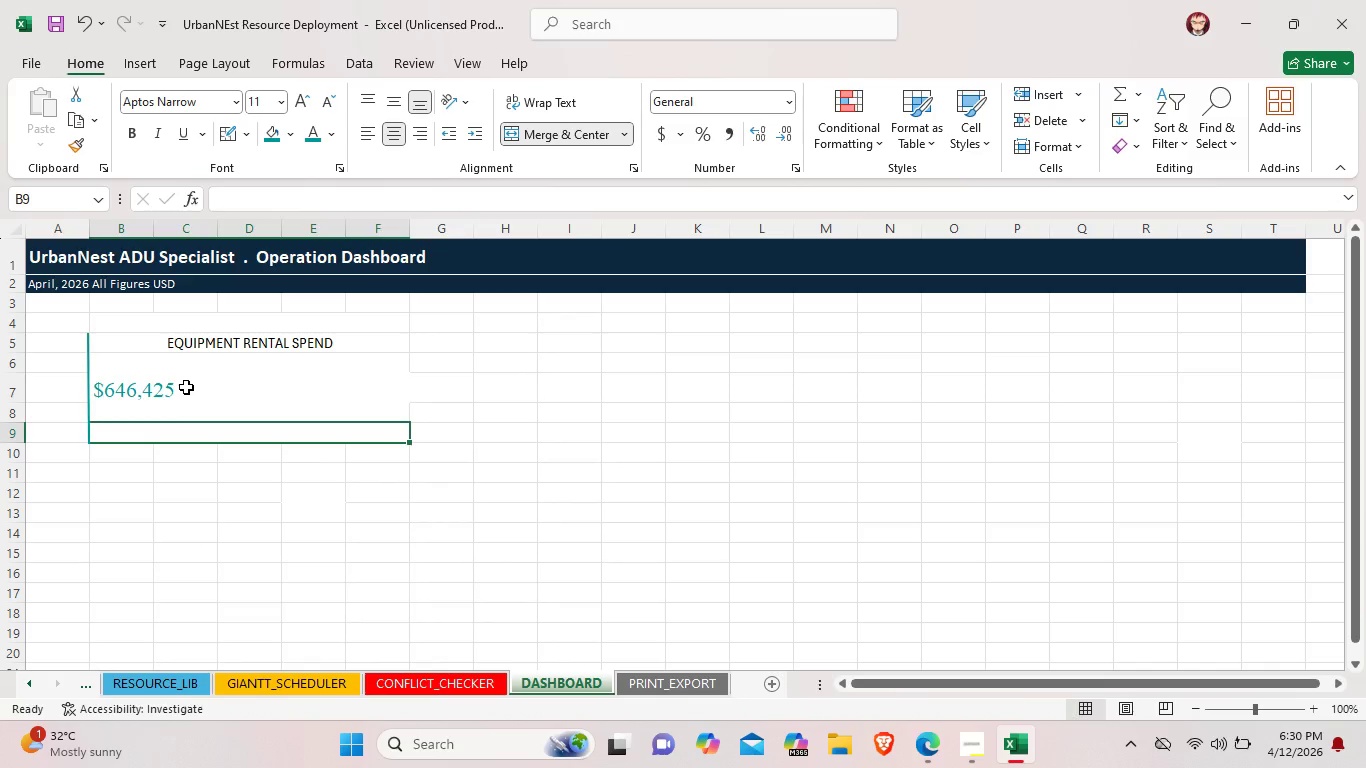 
left_click([186, 387])
 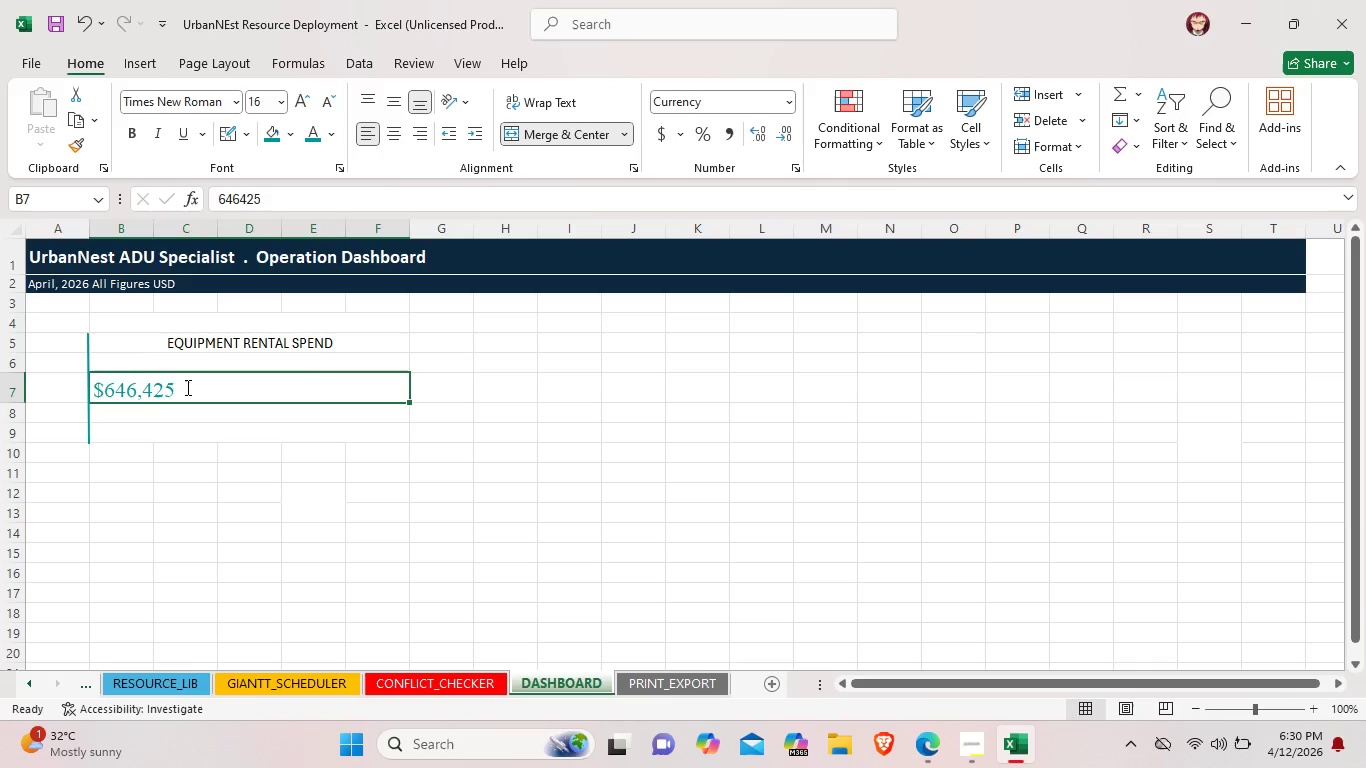 
double_click([186, 387])
 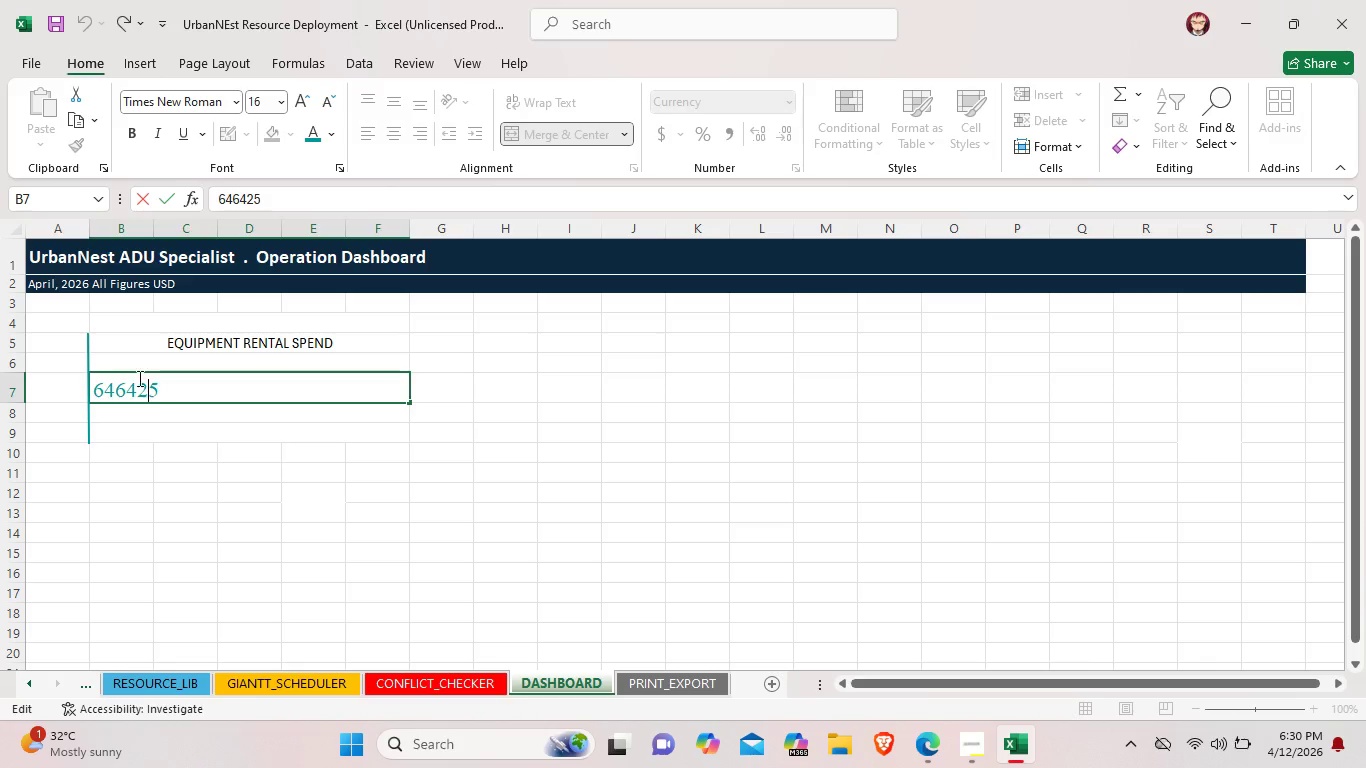 
left_click_drag(start_coordinate=[186, 387], to_coordinate=[92, 373])
 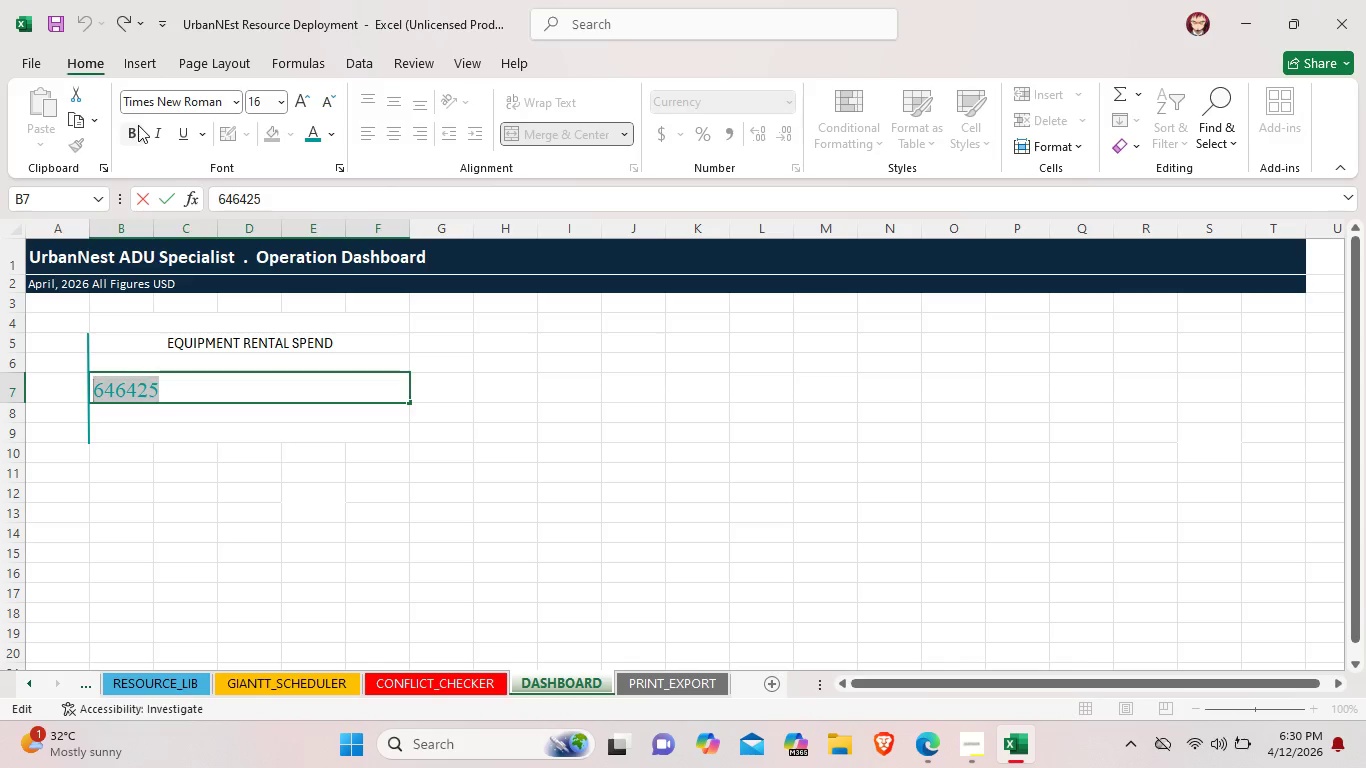 
left_click([138, 125])
 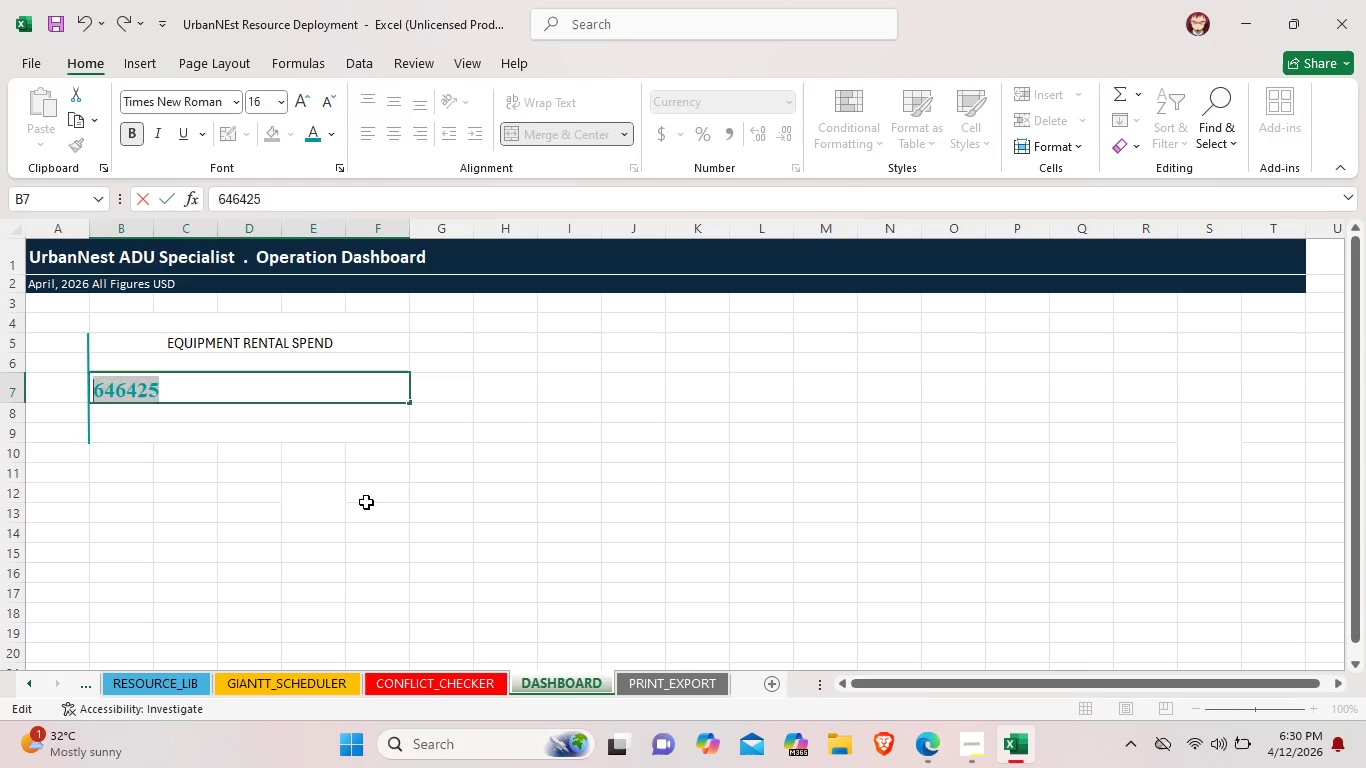 
left_click([366, 502])
 